 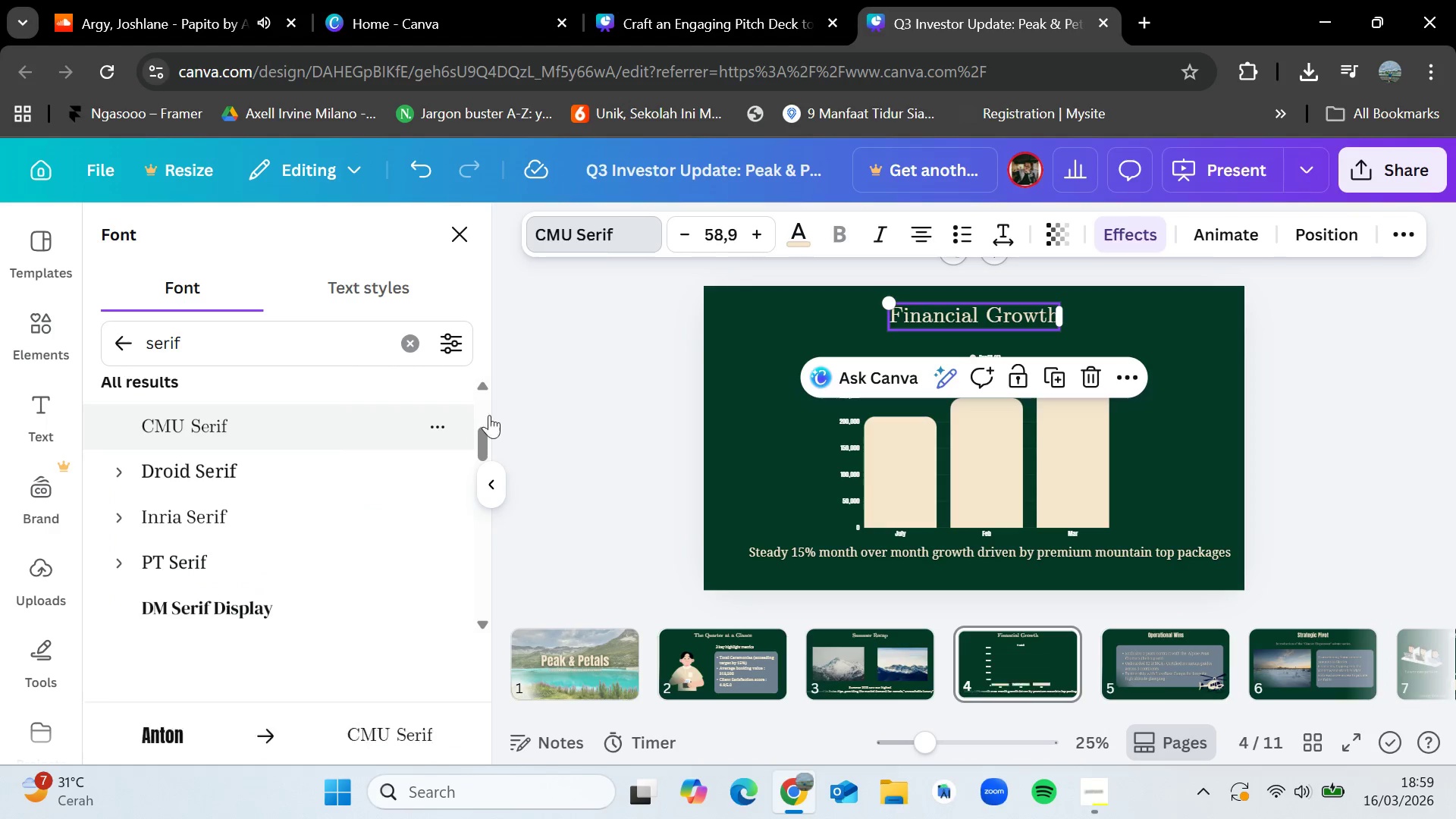 
left_click([1151, 669])
 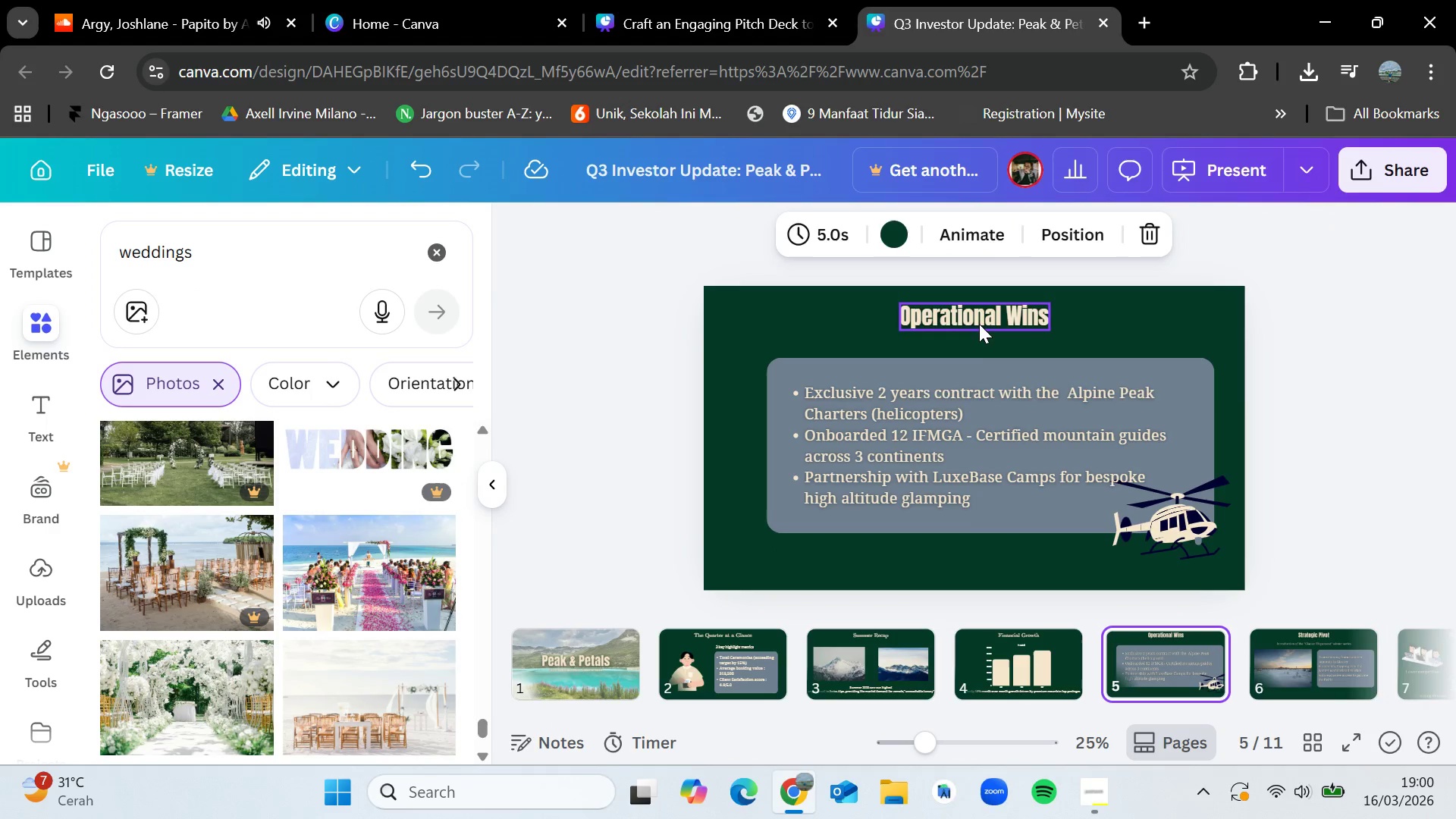 
left_click([977, 322])
 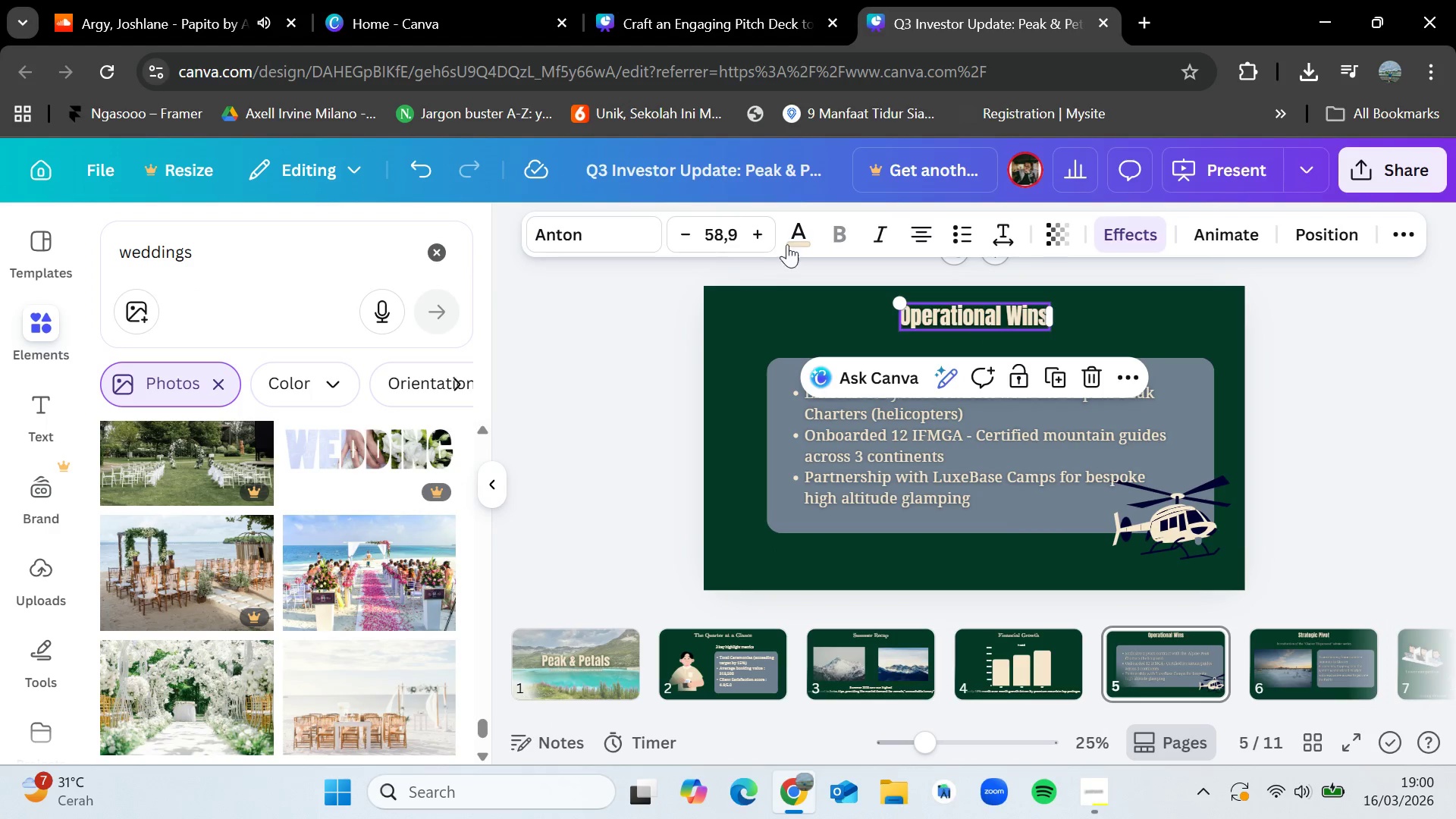 
left_click([805, 232])
 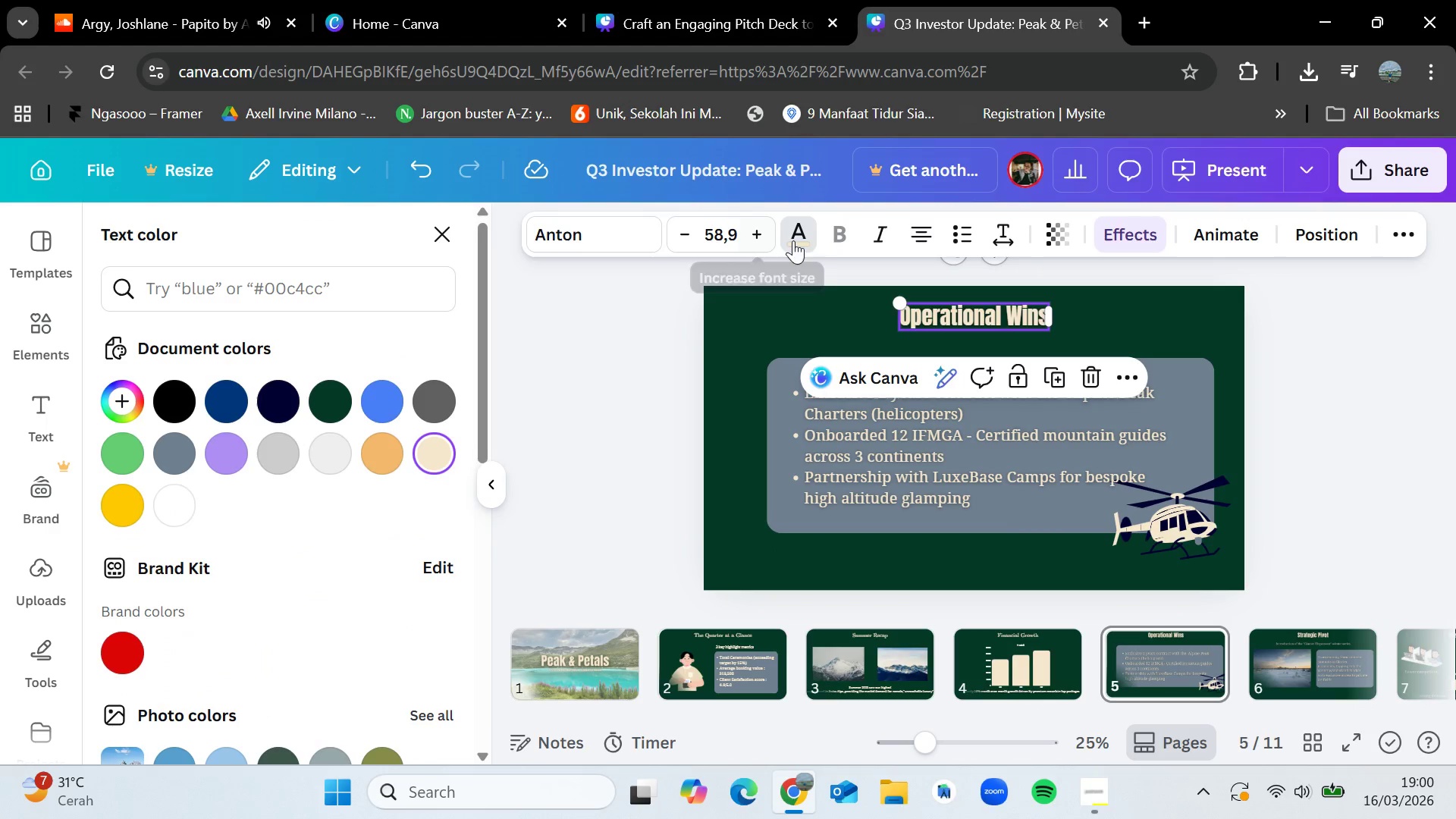 
left_click([627, 246])
 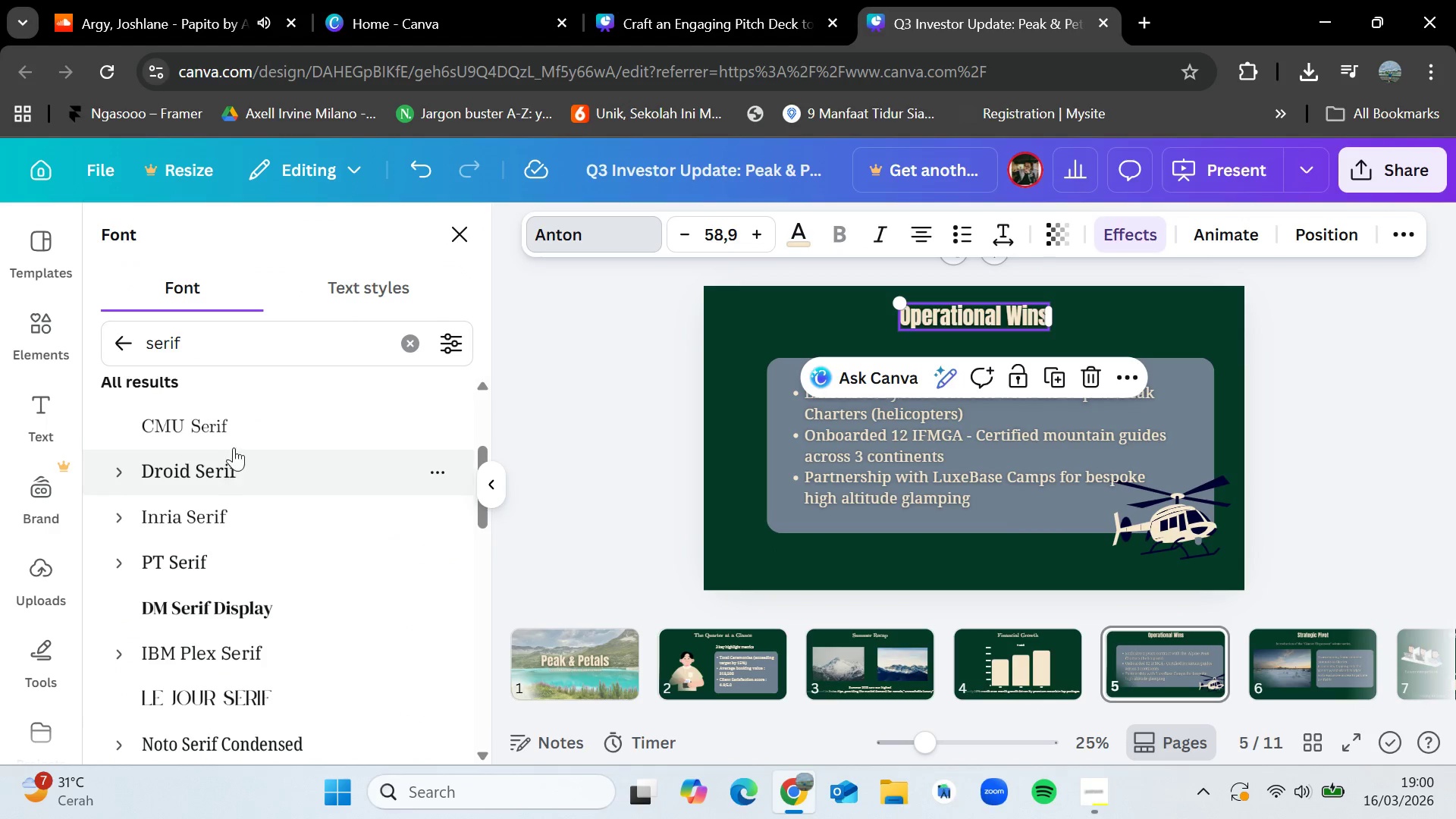 
left_click([242, 425])
 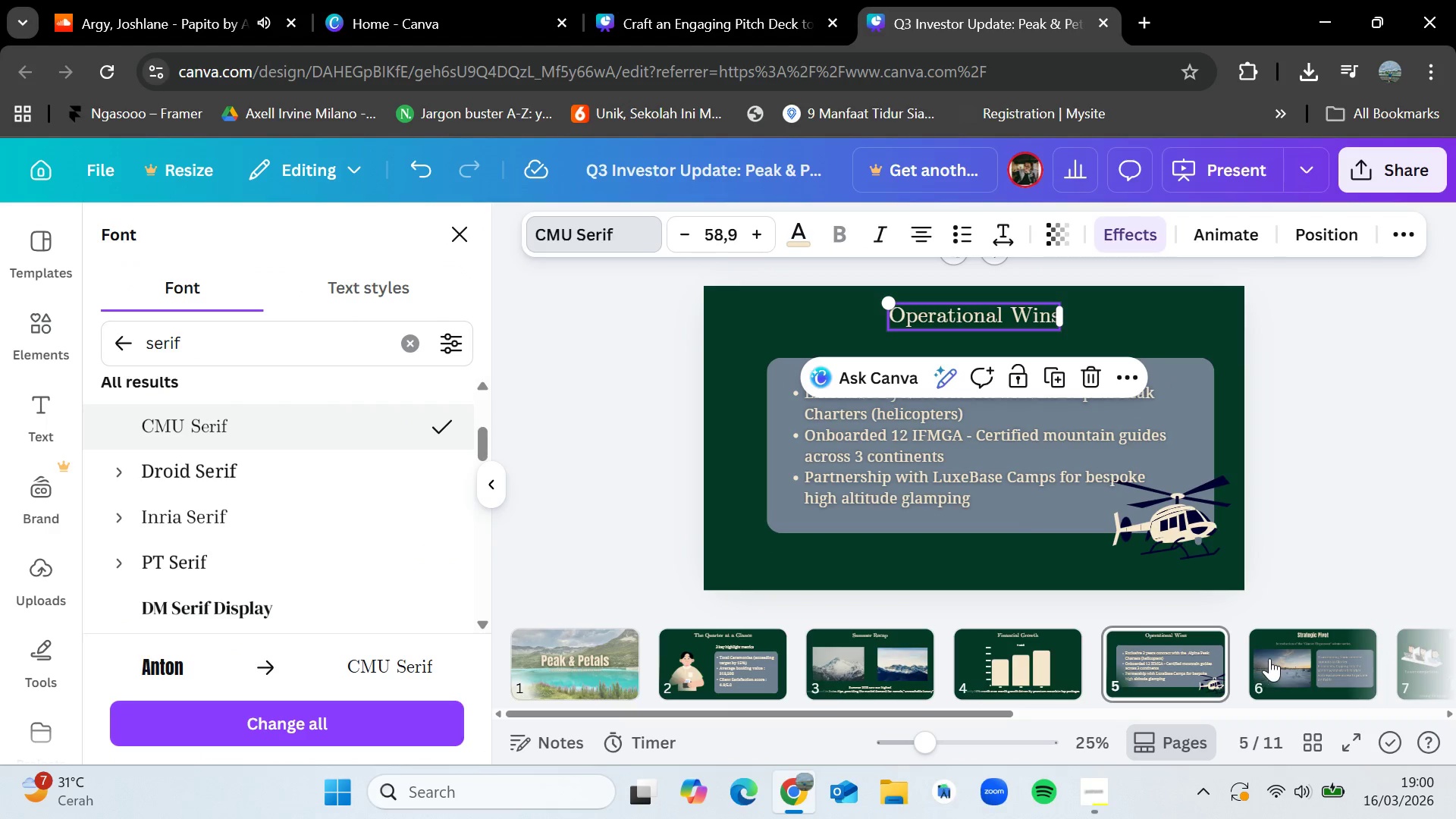 
left_click([1283, 658])
 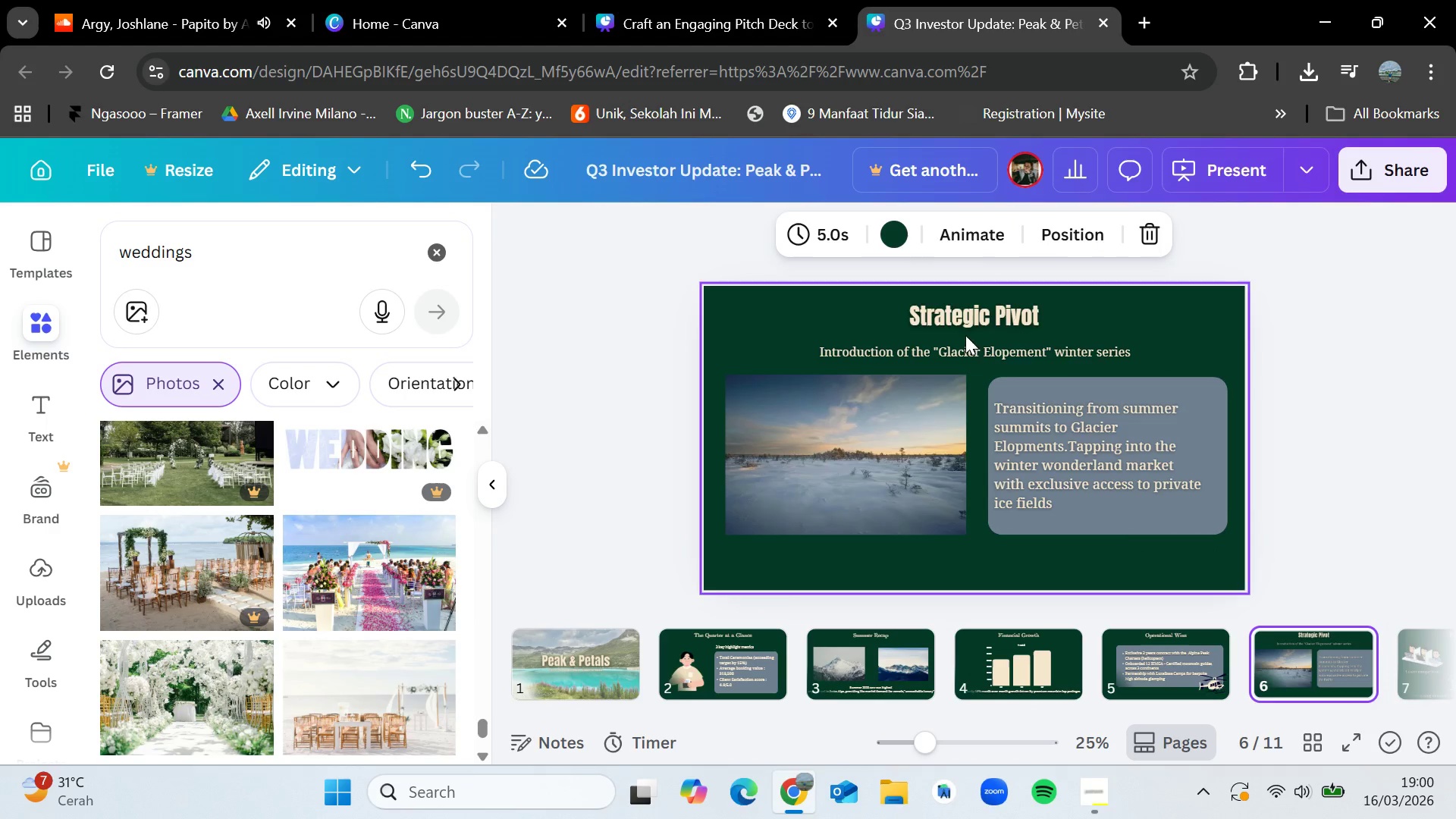 
left_click([963, 312])
 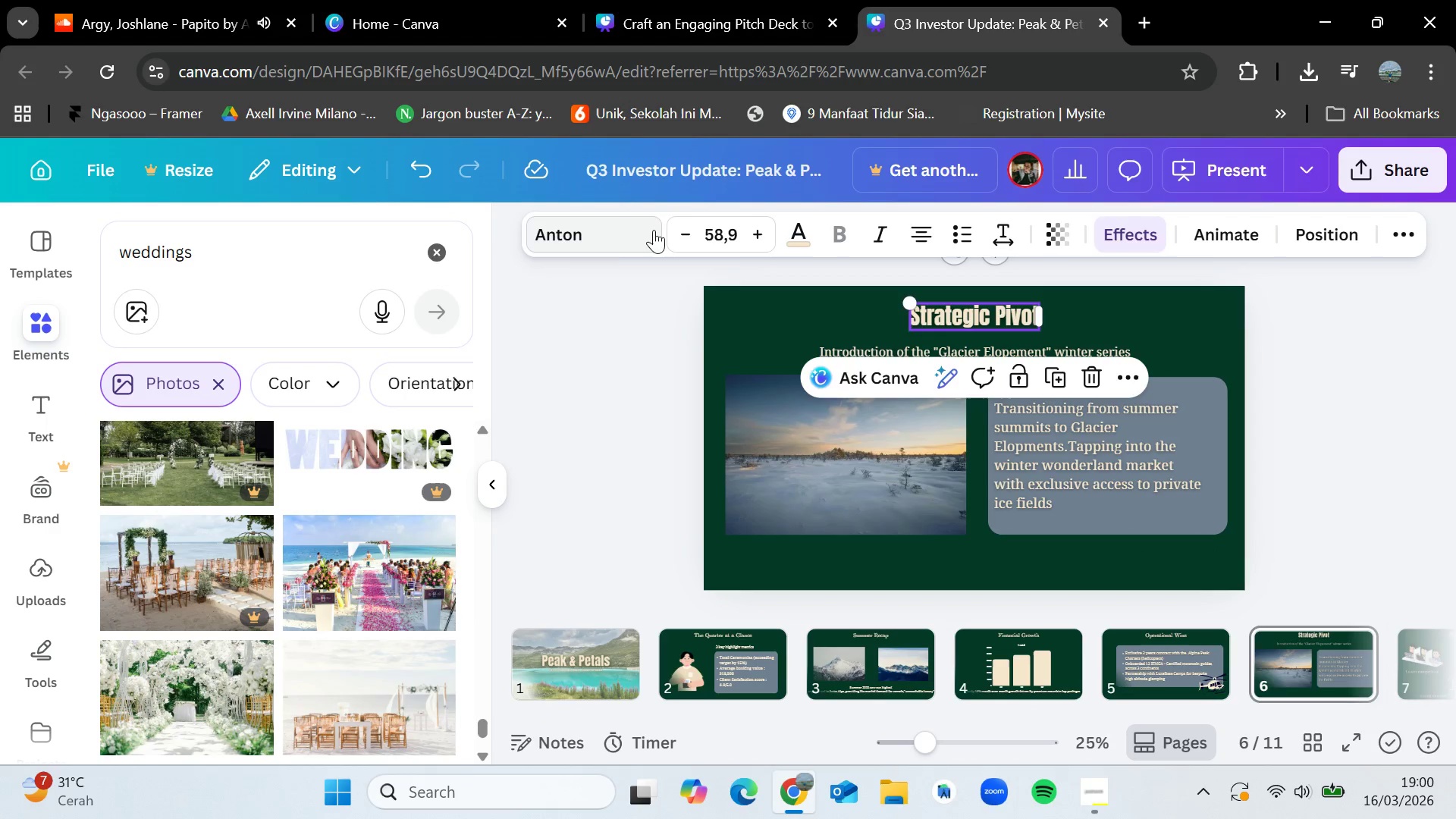 
left_click([598, 228])
 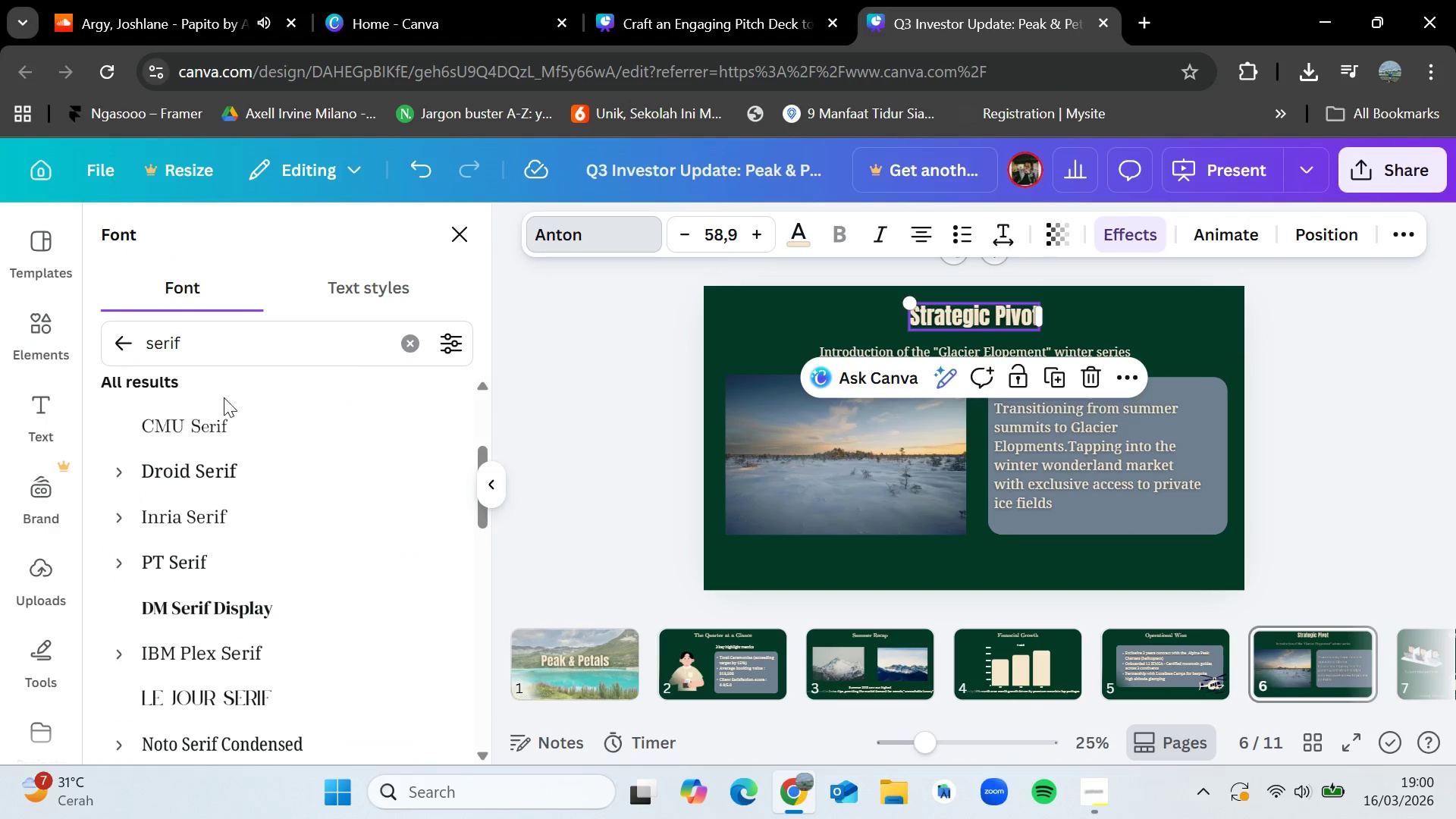 
left_click([216, 419])
 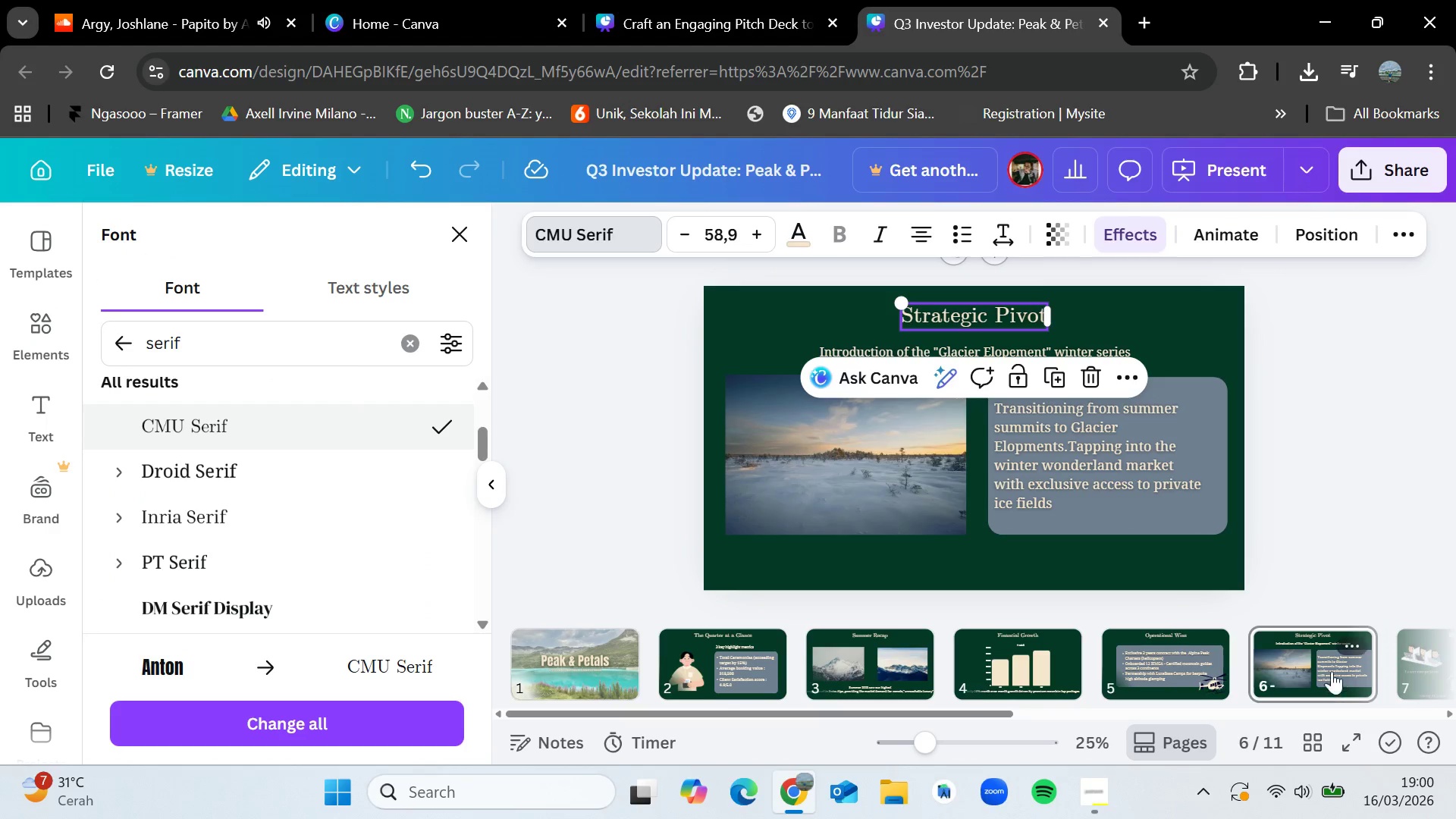 
left_click([1296, 649])
 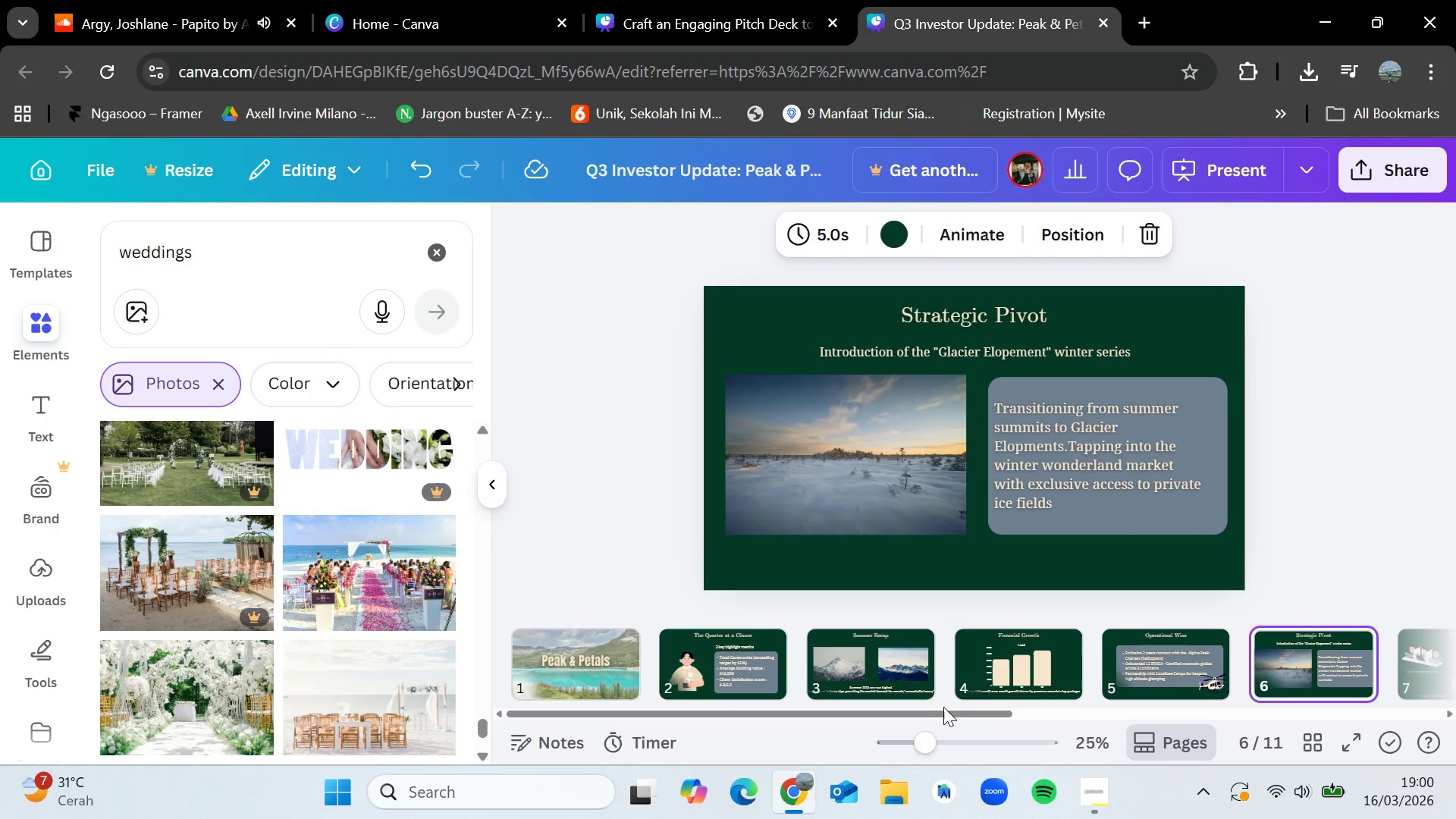 
left_click_drag(start_coordinate=[946, 710], to_coordinate=[1104, 705])
 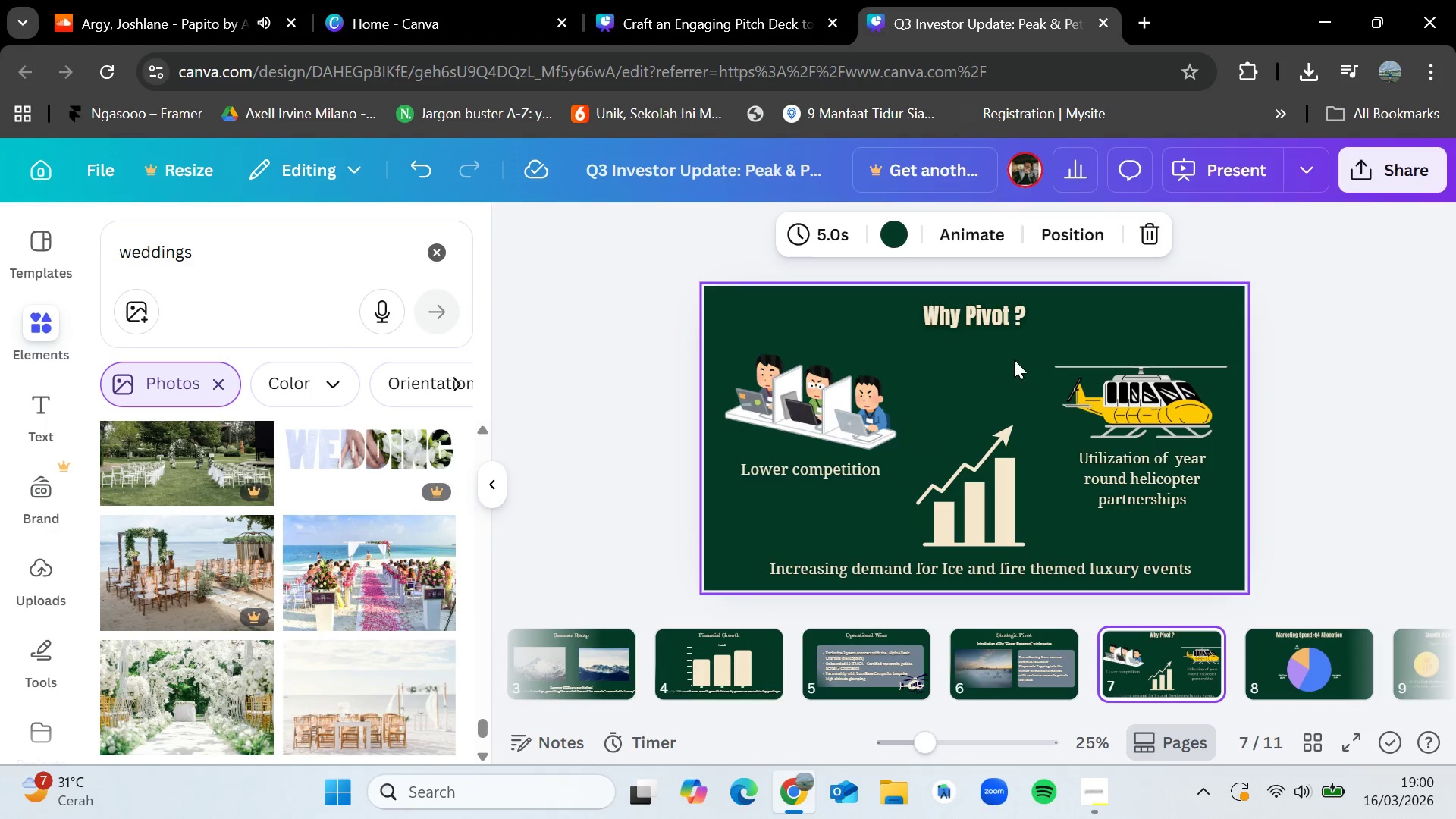 
left_click([982, 318])
 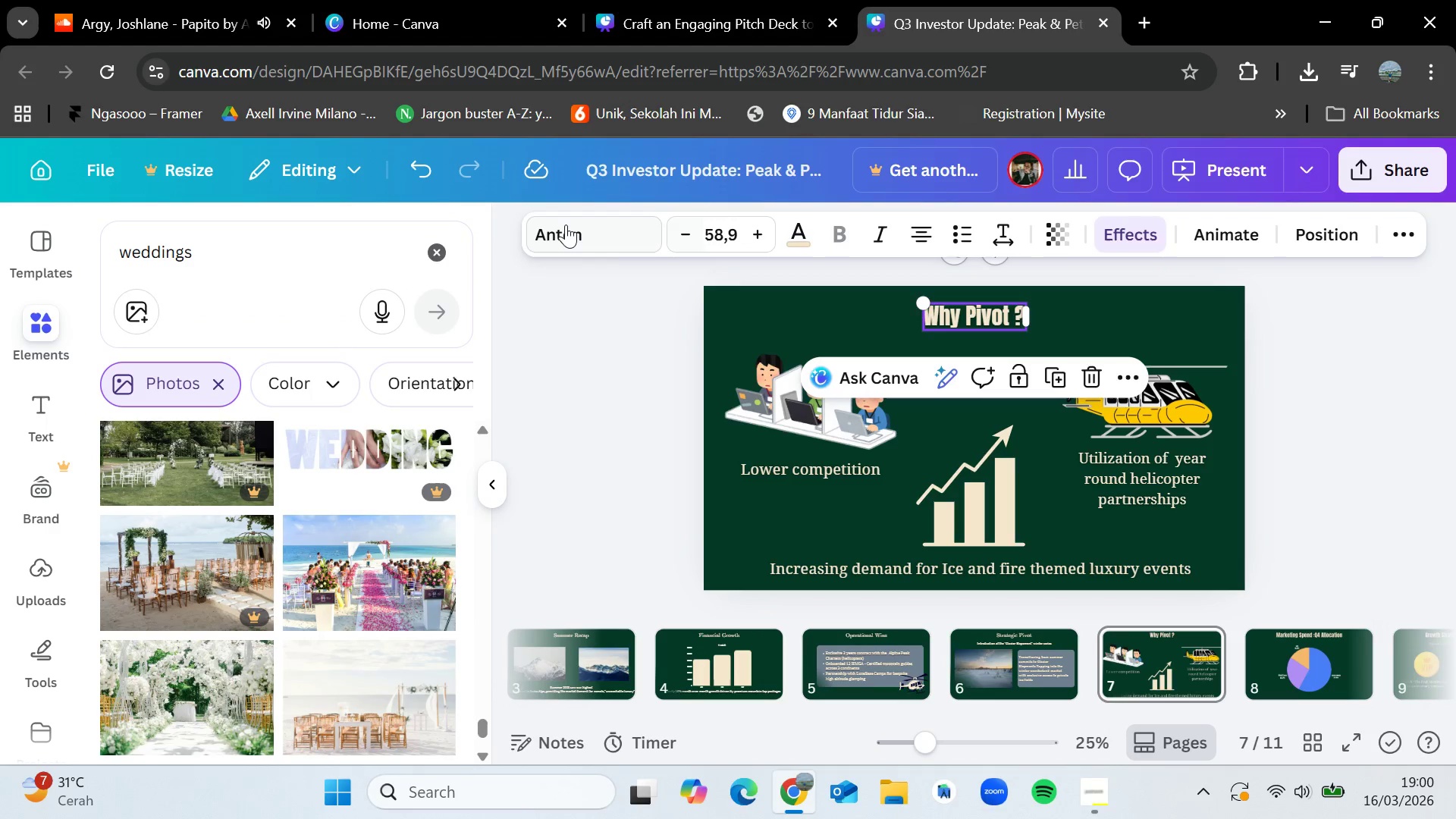 
left_click([566, 224])
 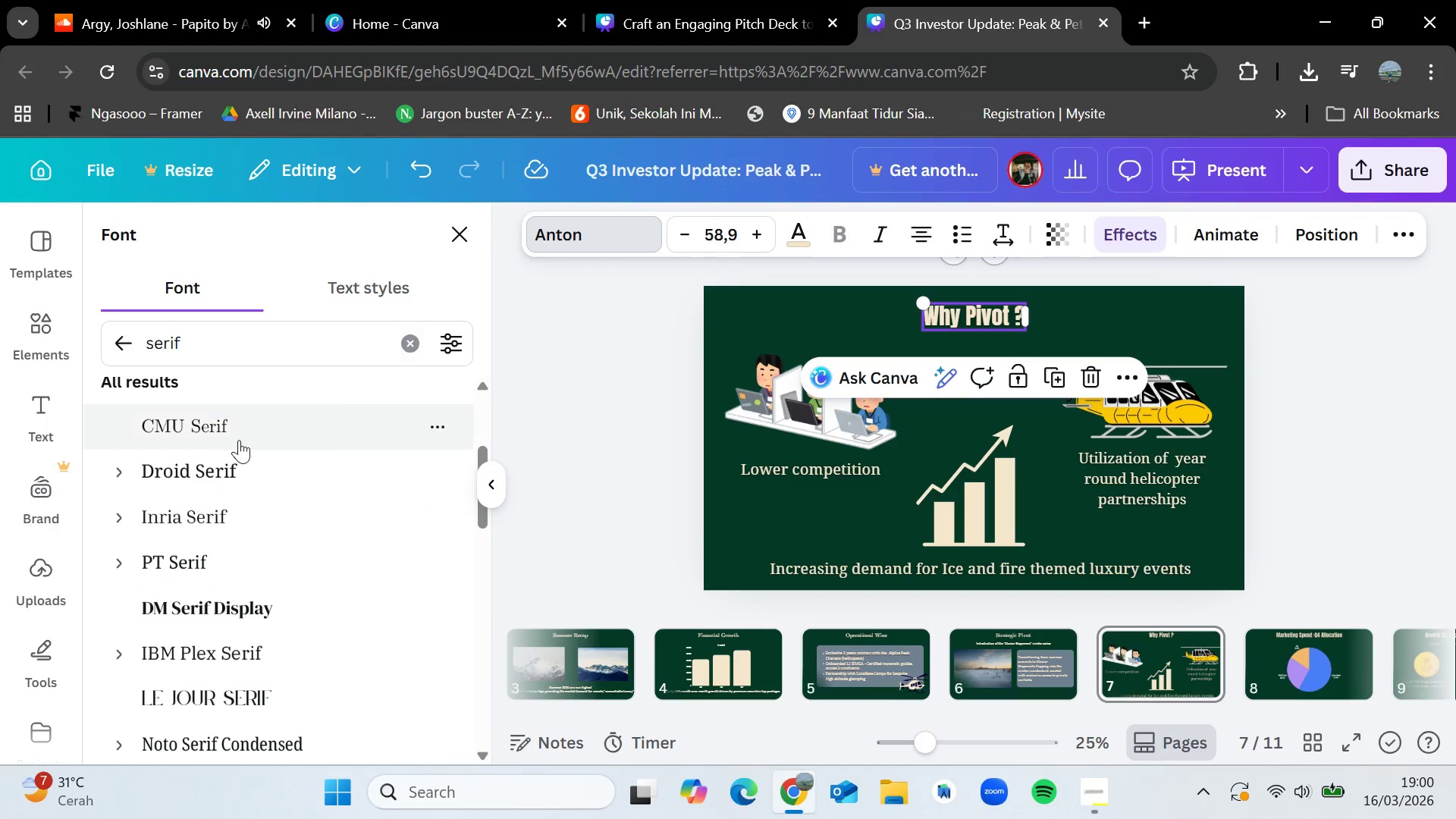 
left_click([237, 441])
 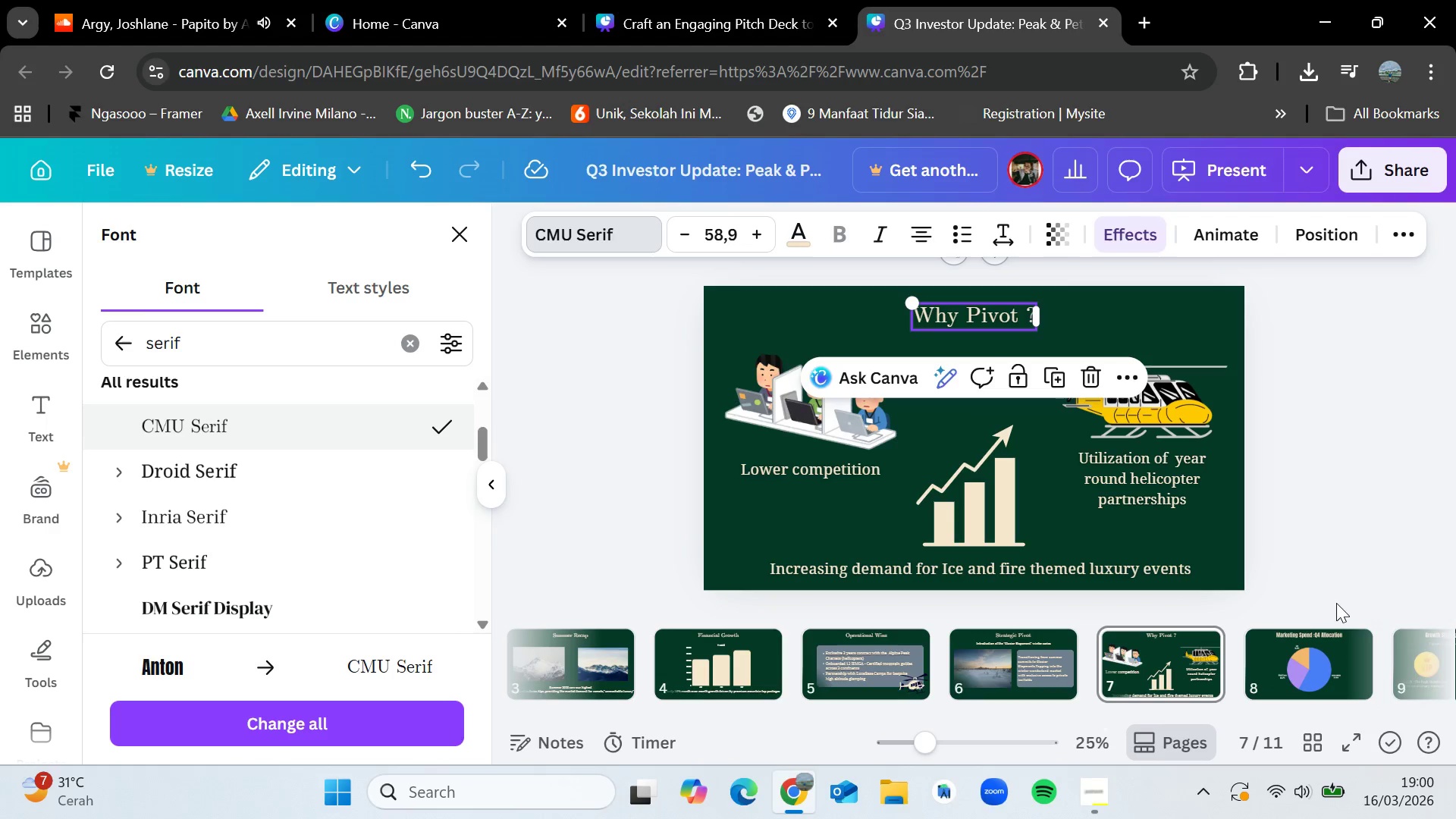 
left_click([1311, 649])
 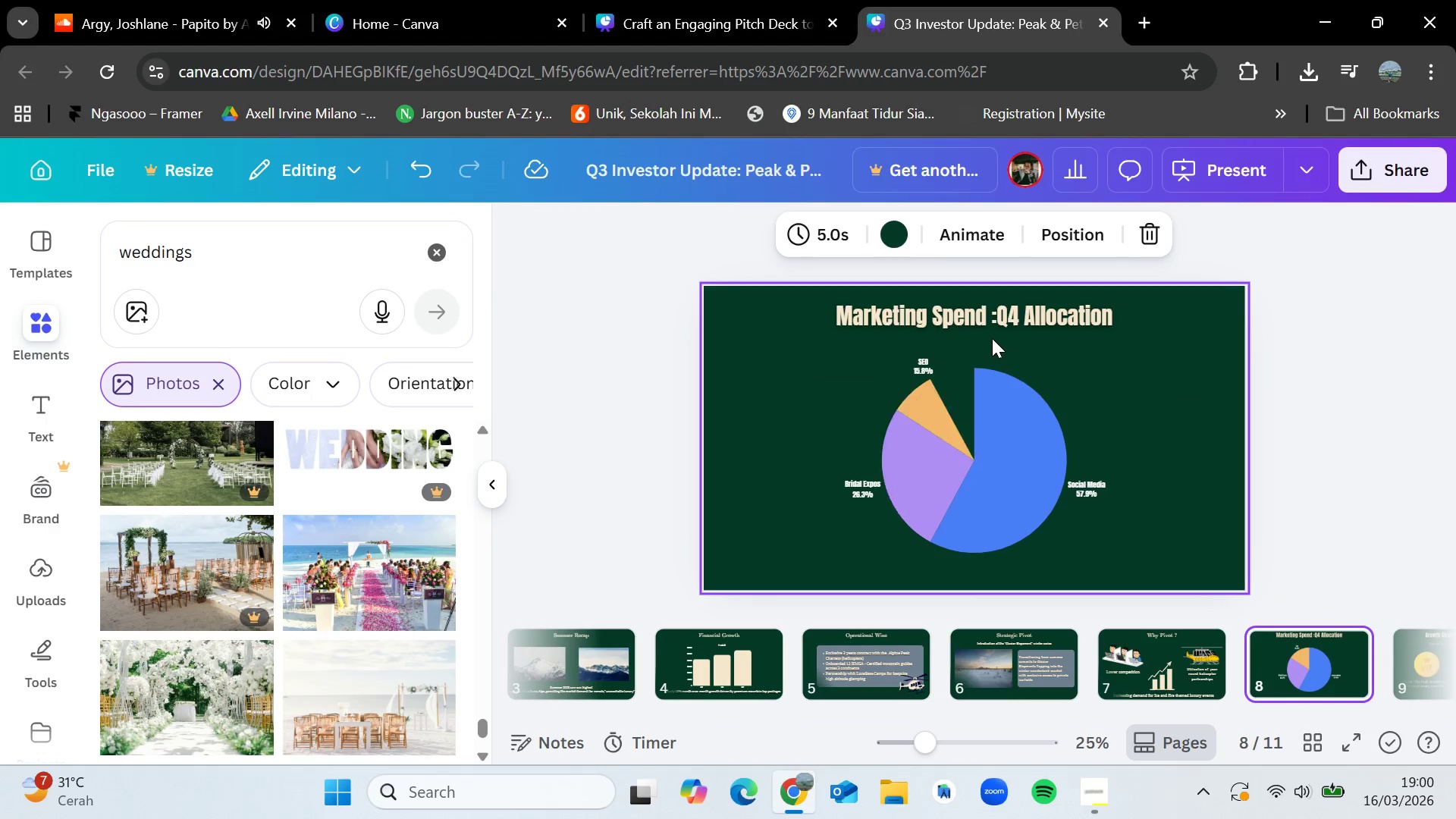 
left_click([983, 321])
 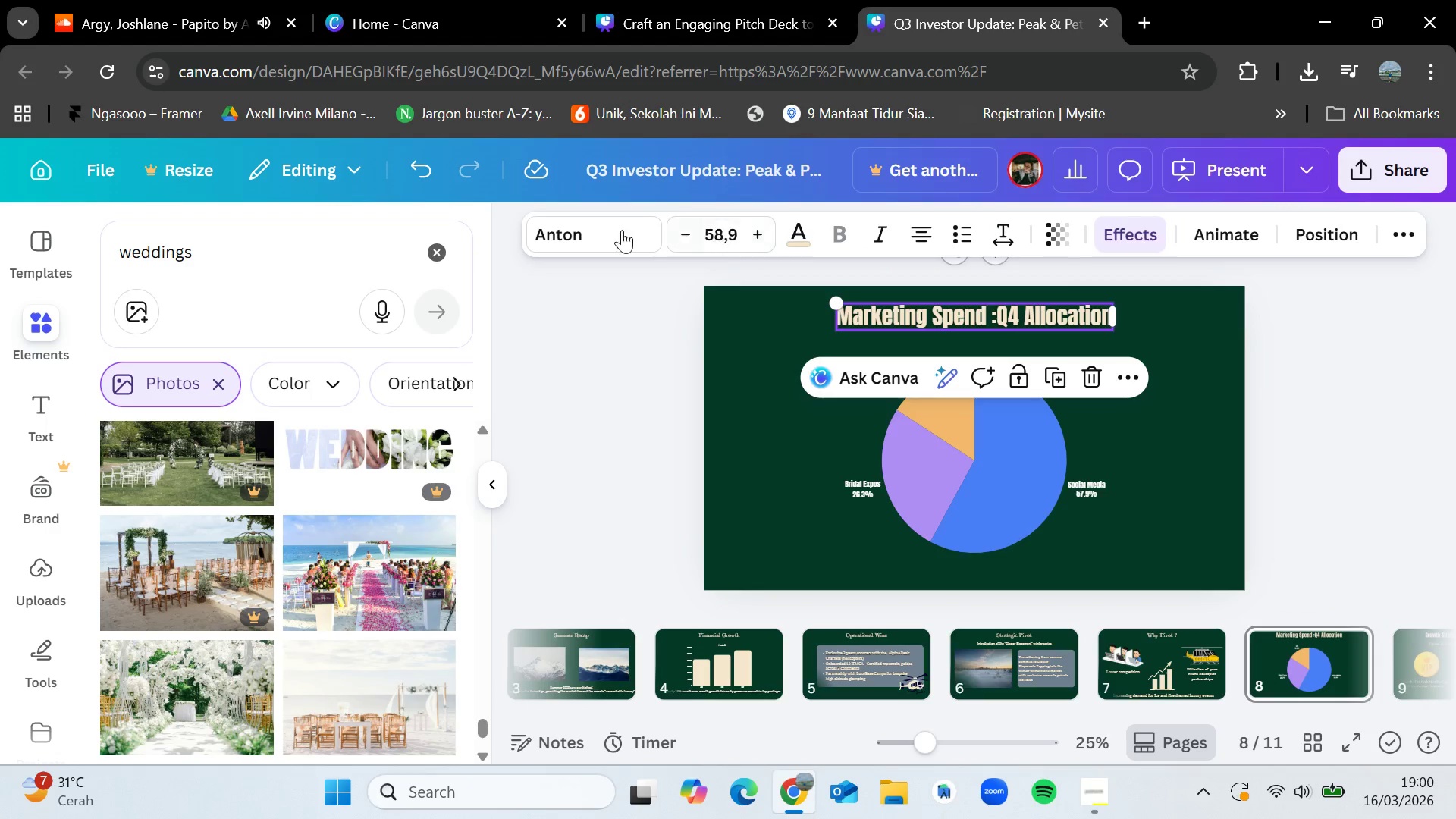 
left_click([579, 230])
 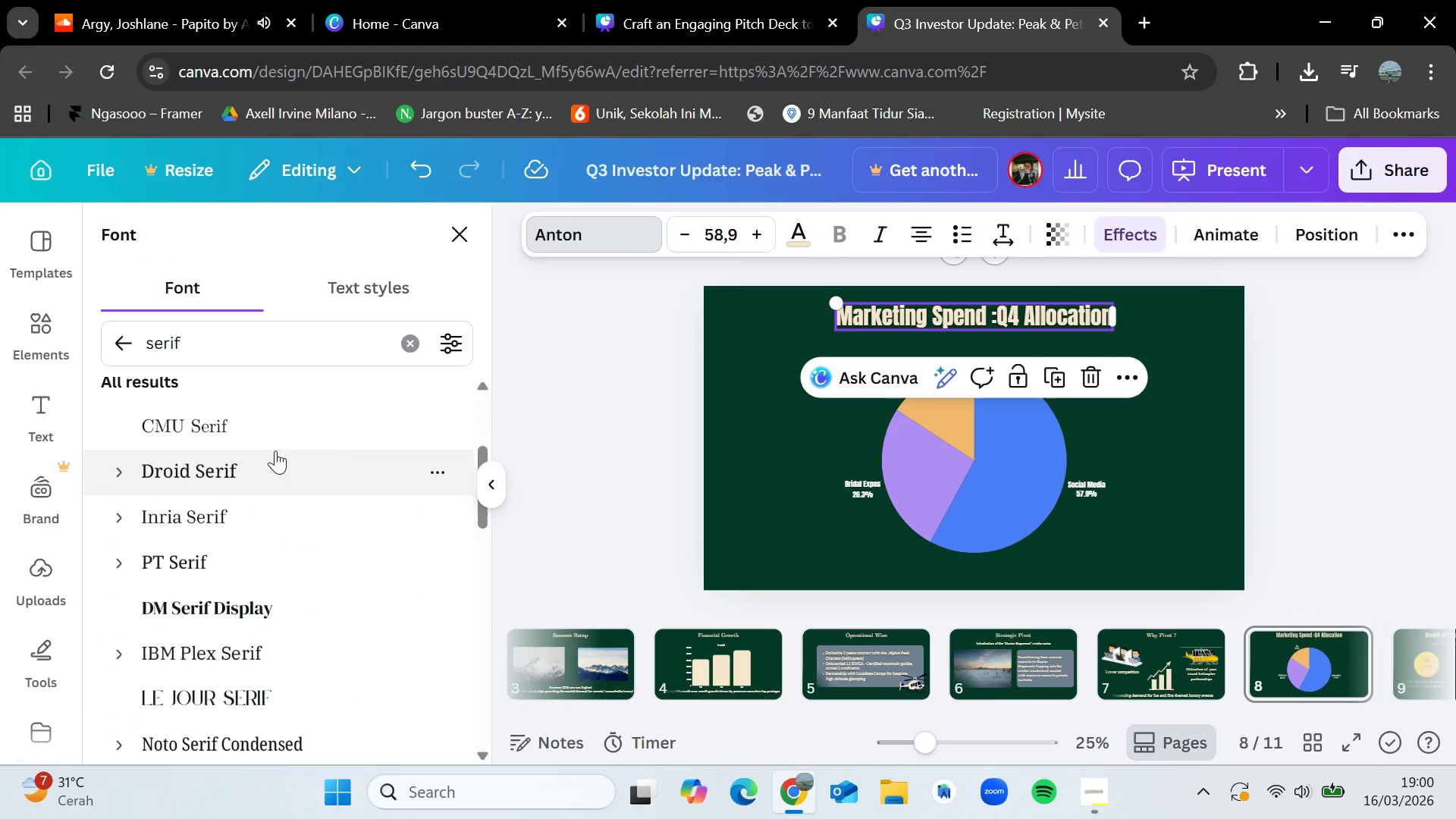 
left_click([275, 436])
 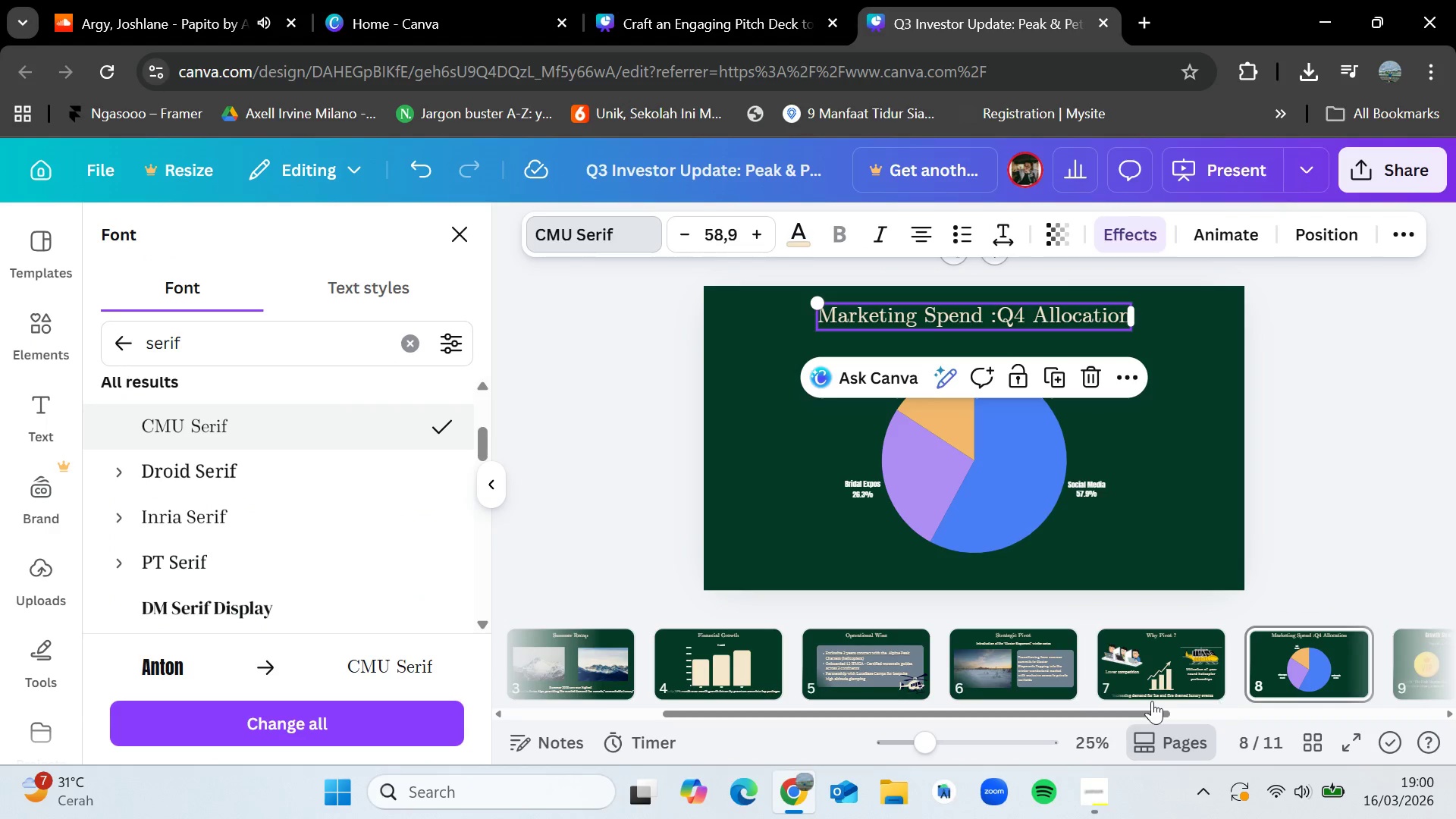 
left_click_drag(start_coordinate=[1134, 709], to_coordinate=[1269, 711])
 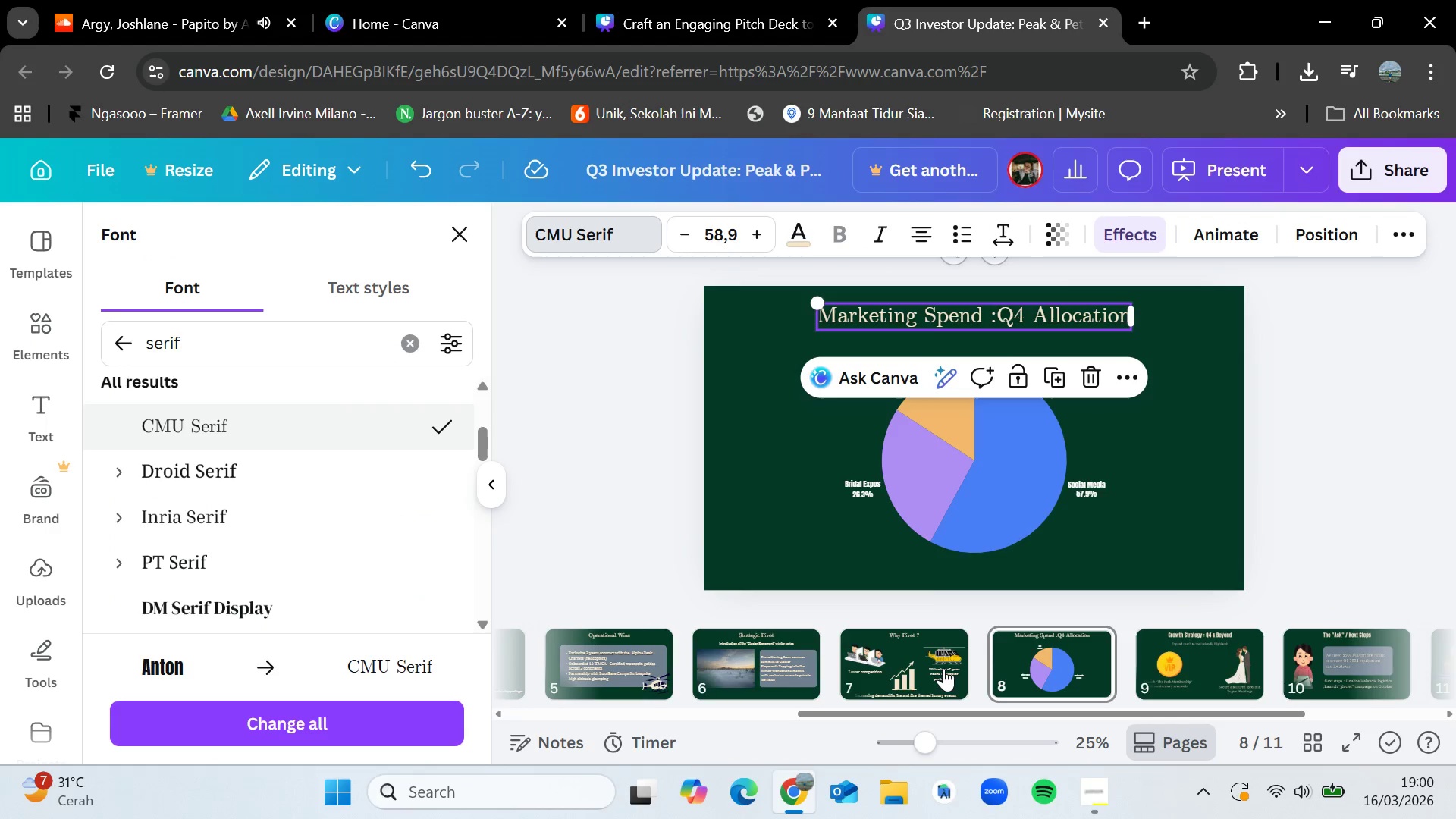 
left_click([902, 667])
 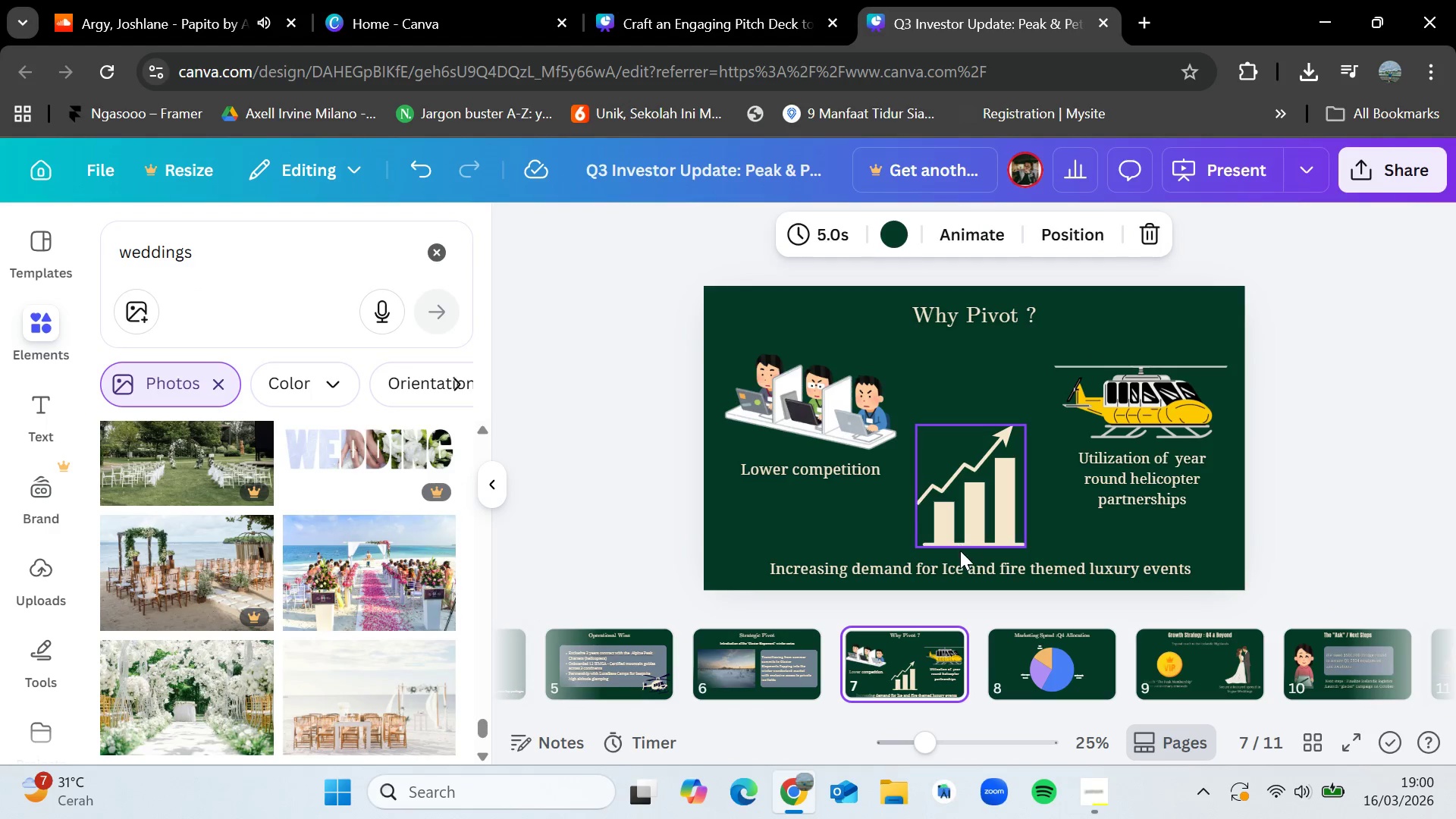 
left_click([960, 563])
 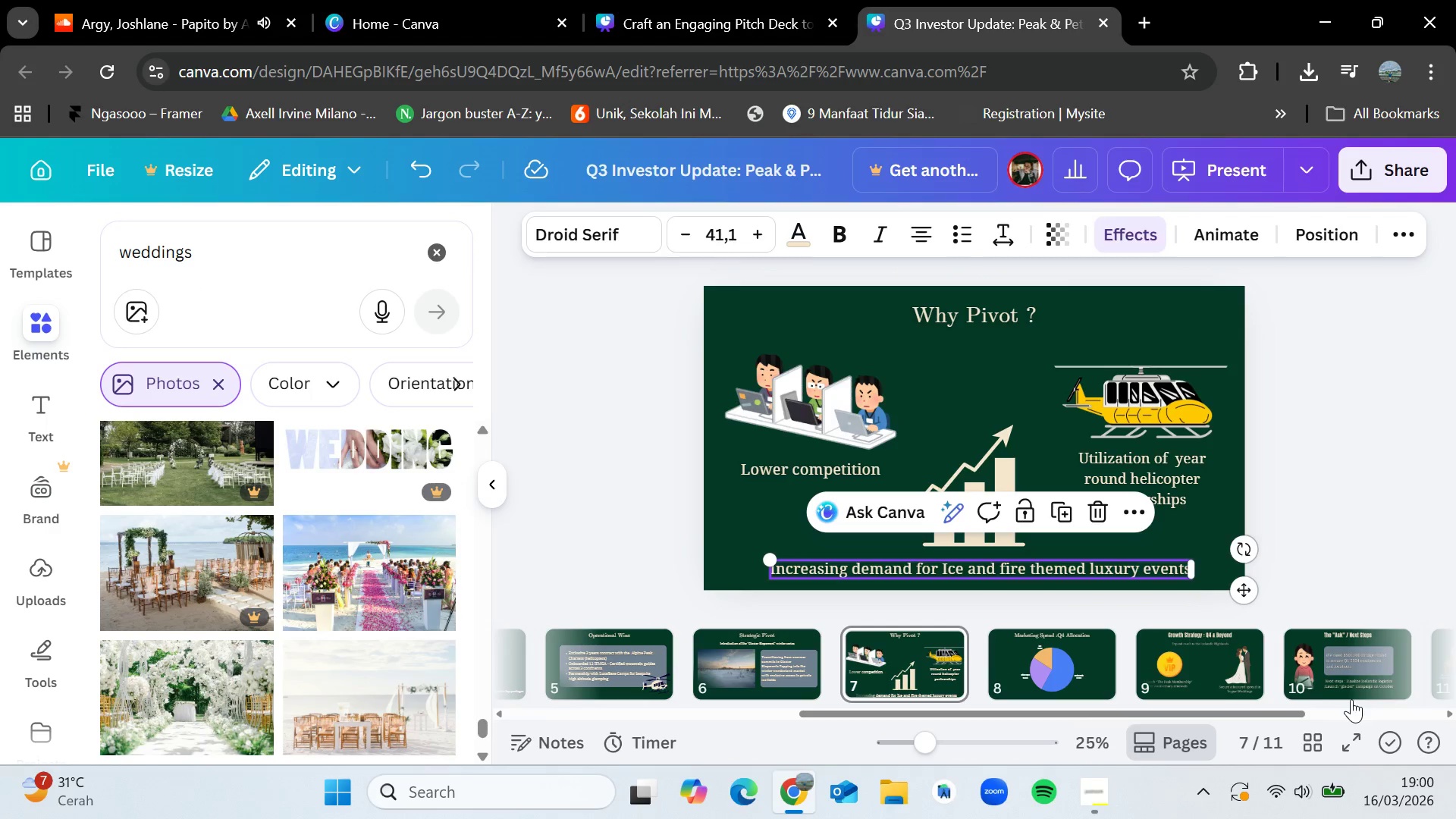 
left_click([1219, 687])
 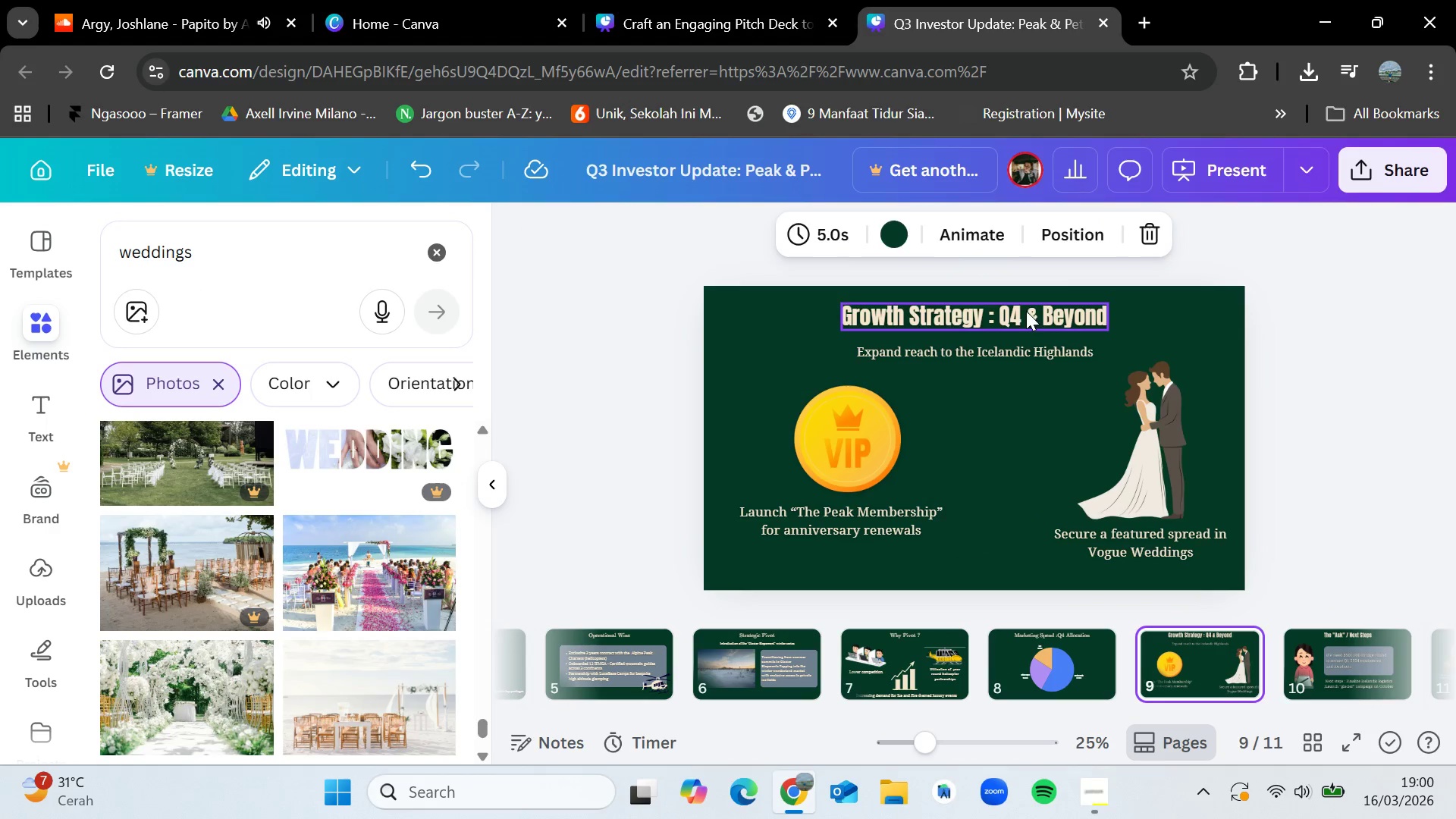 
left_click([1015, 303])
 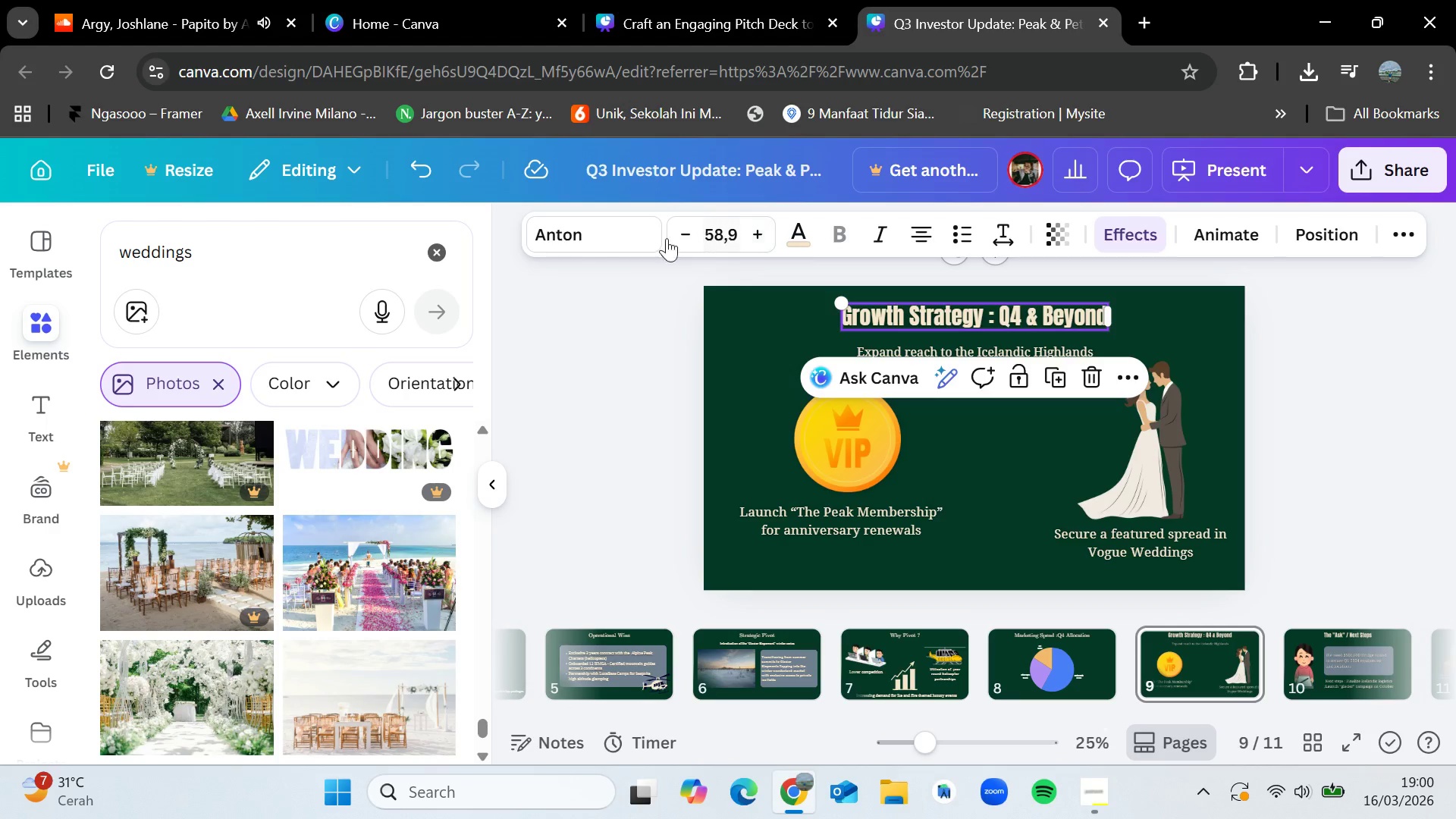 
left_click([594, 237])
 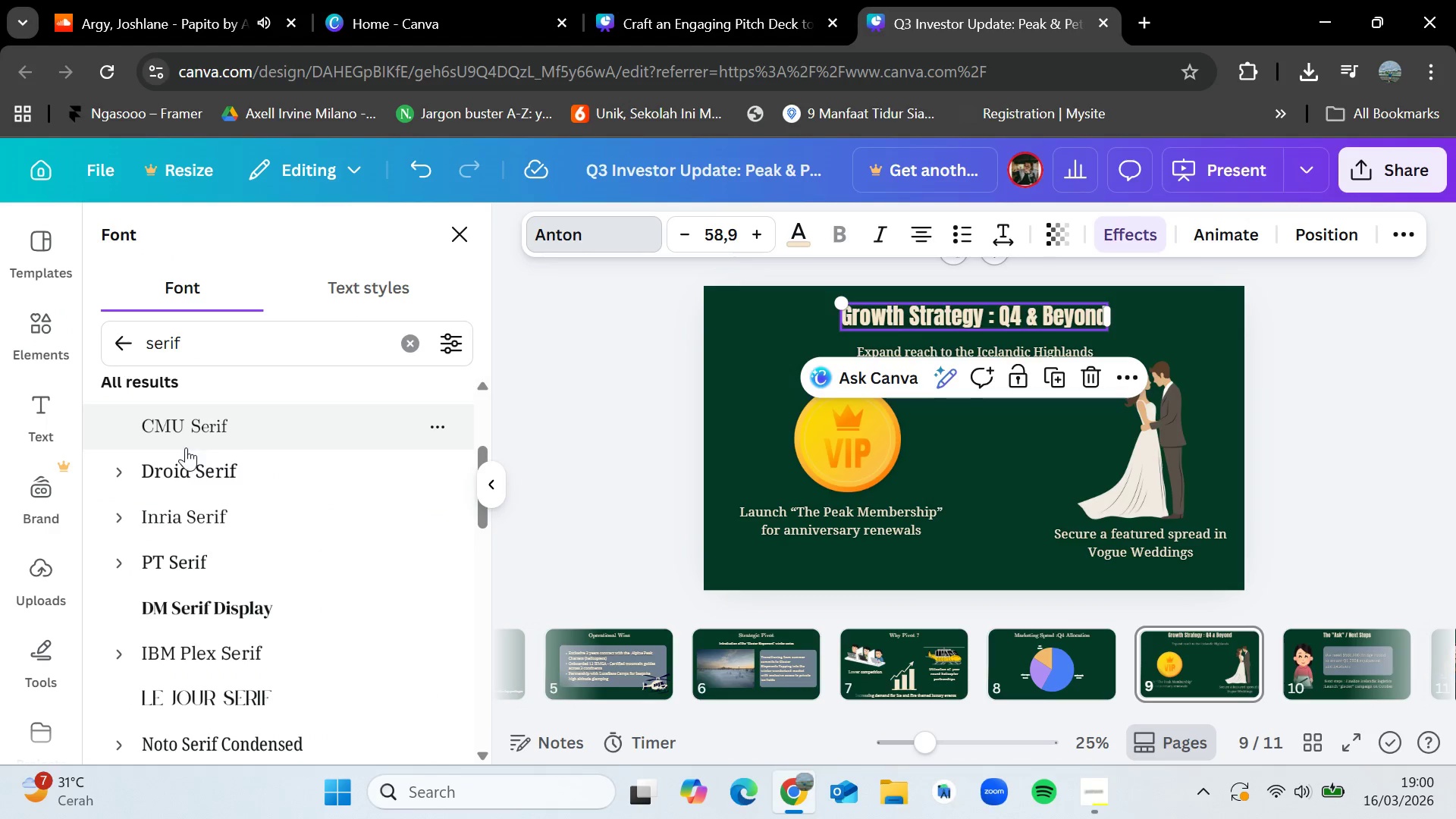 
left_click([190, 436])
 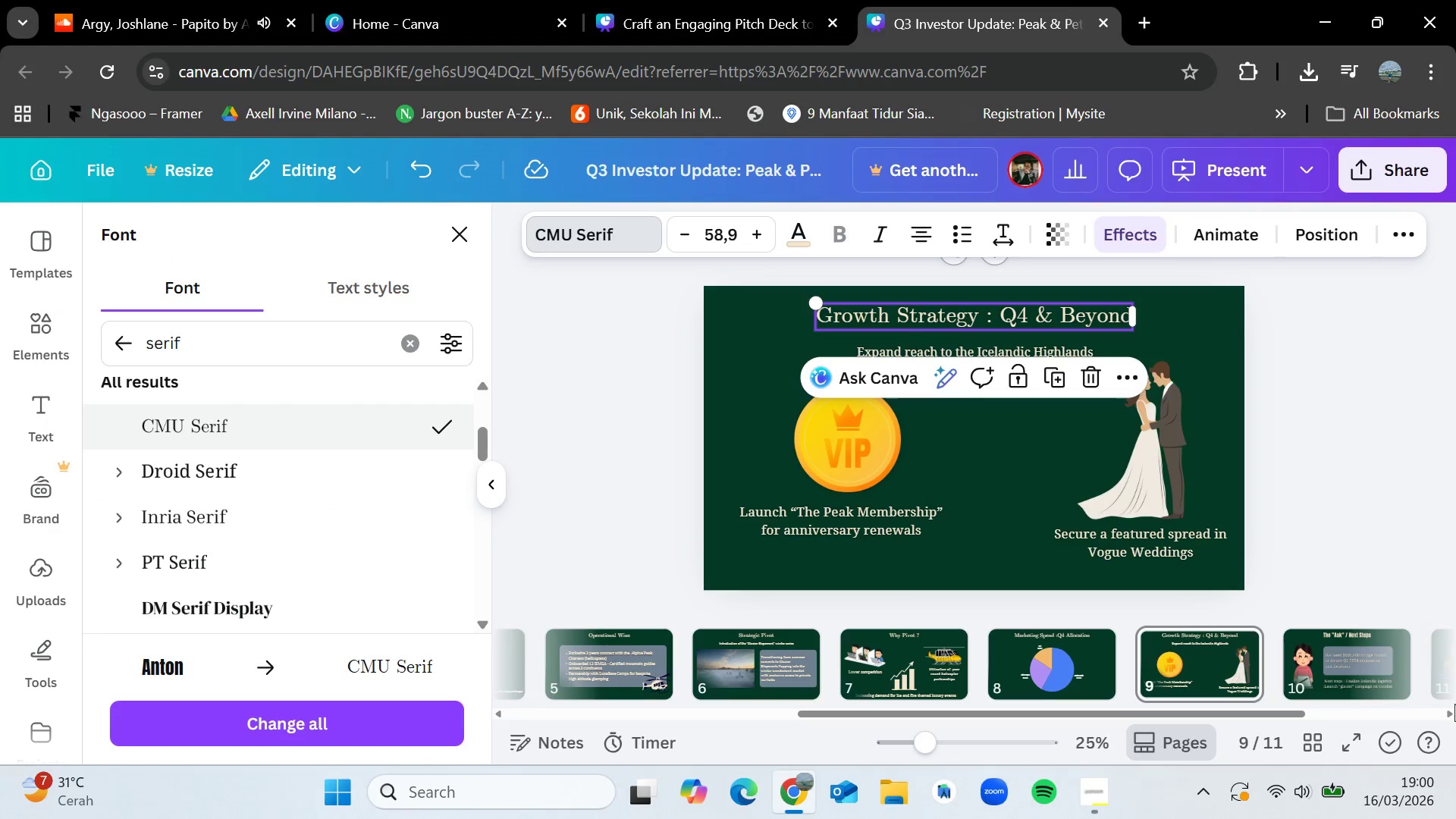 
left_click([1349, 648])
 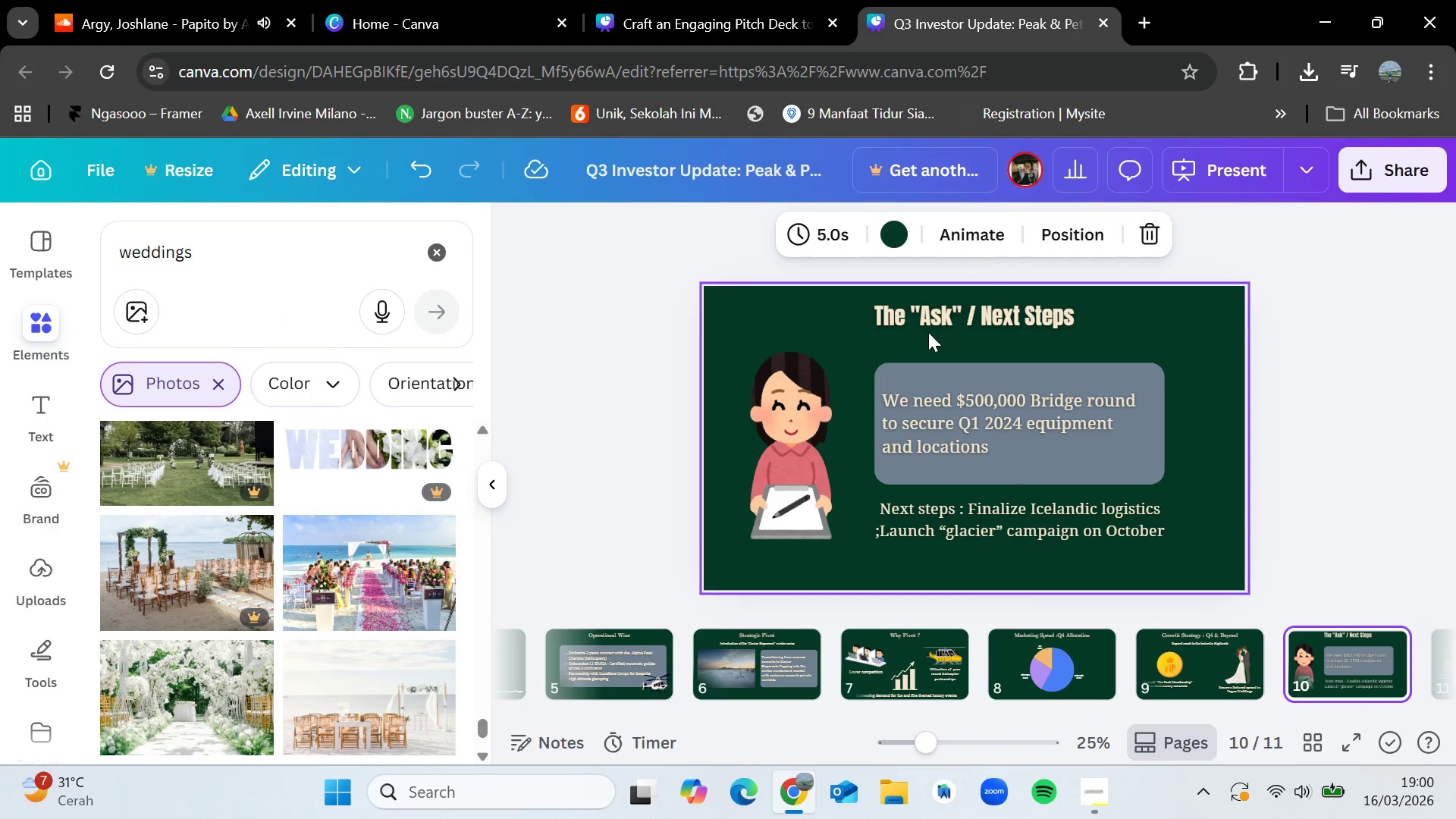 
left_click([937, 318])
 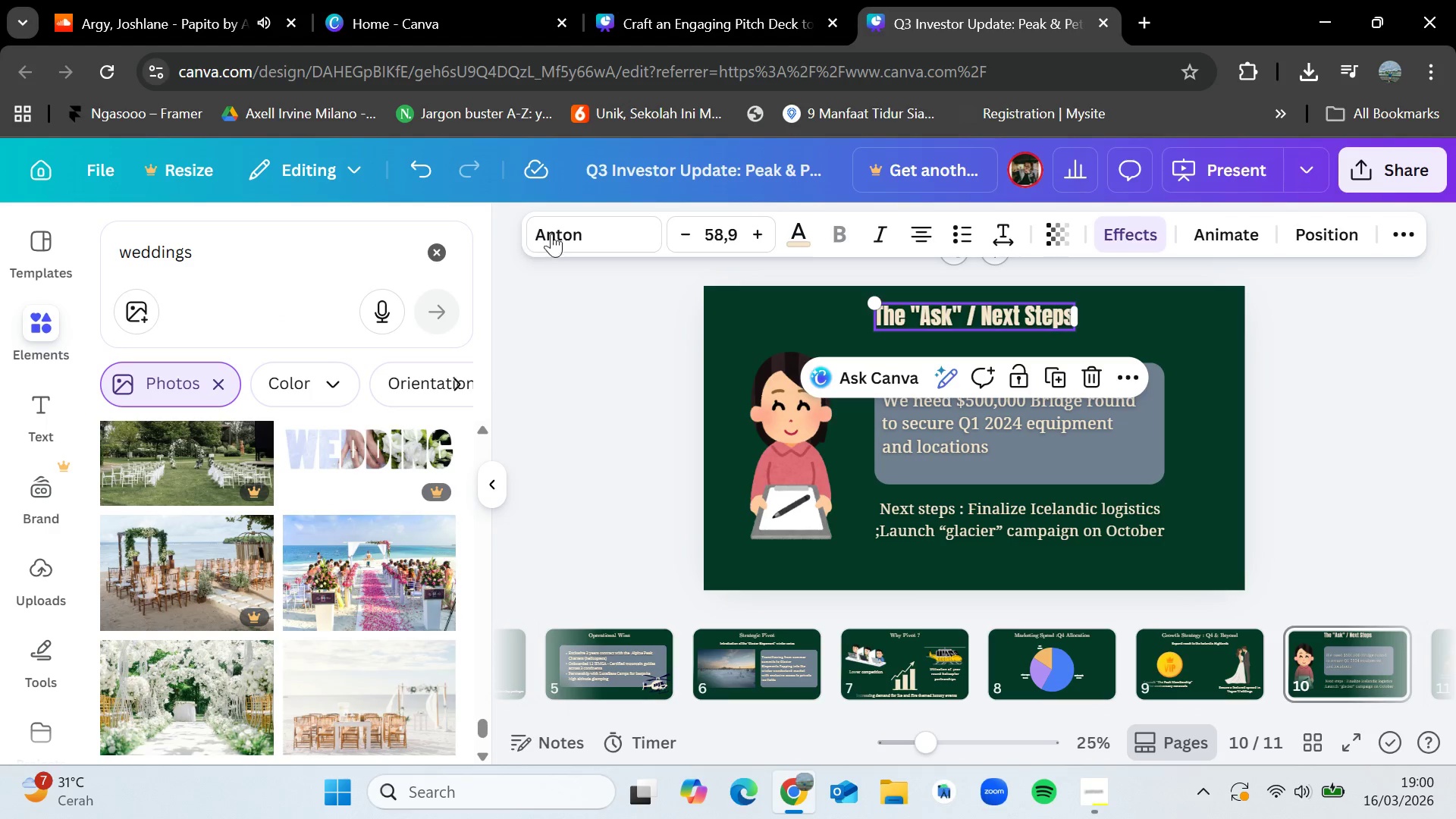 
left_click([569, 234])
 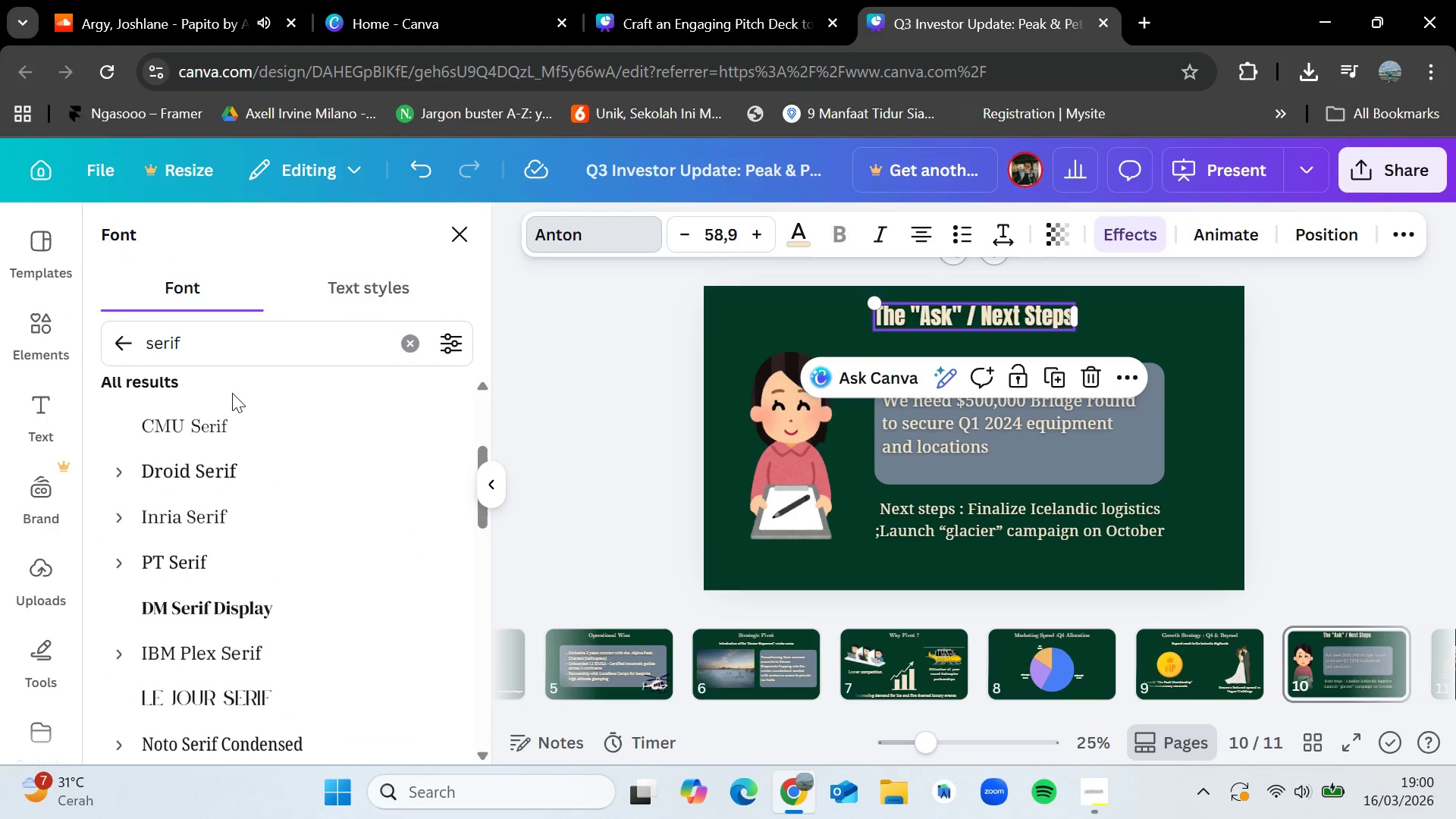 
left_click([234, 418])
 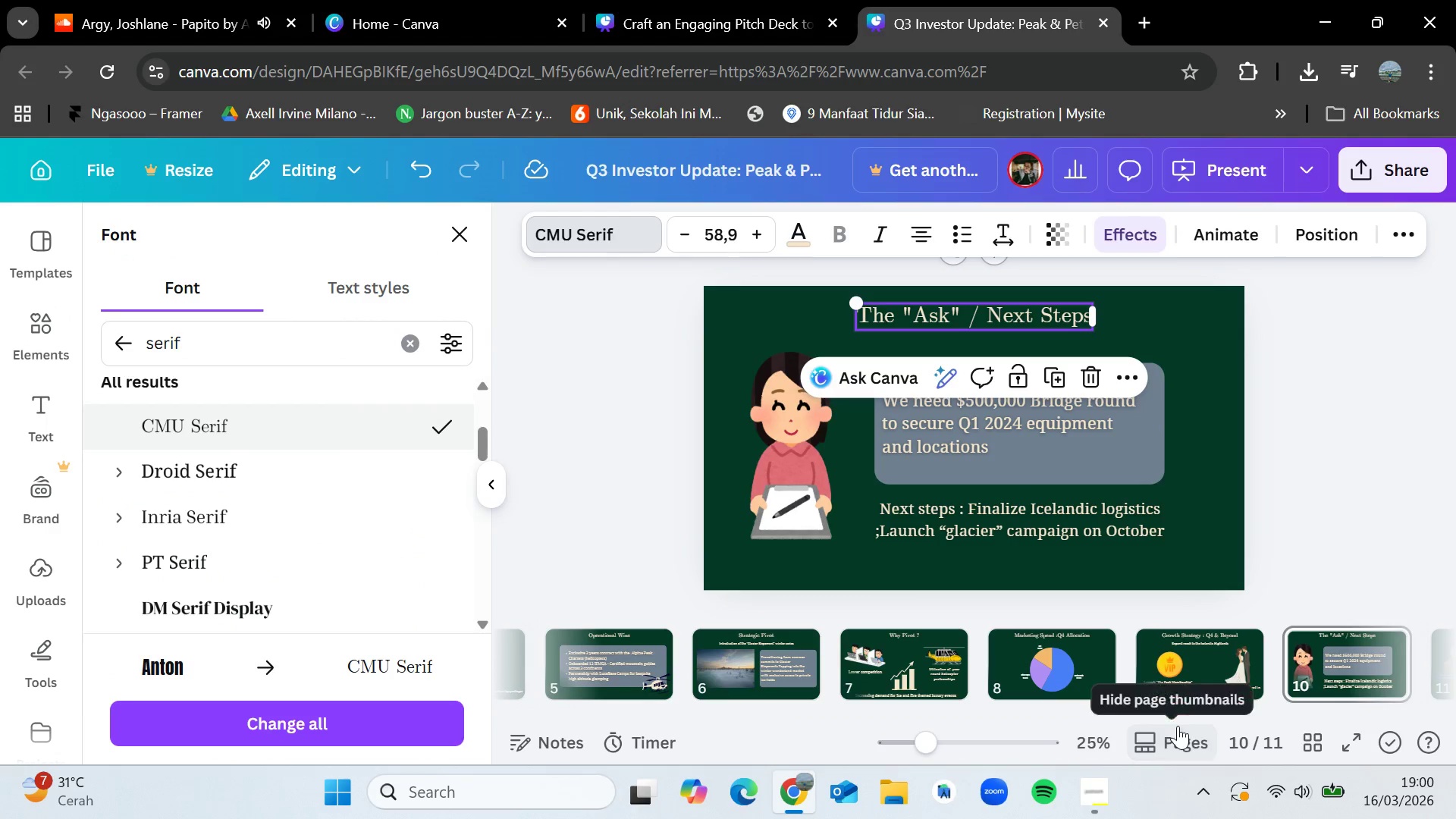 
left_click_drag(start_coordinate=[1182, 708], to_coordinate=[1360, 703])
 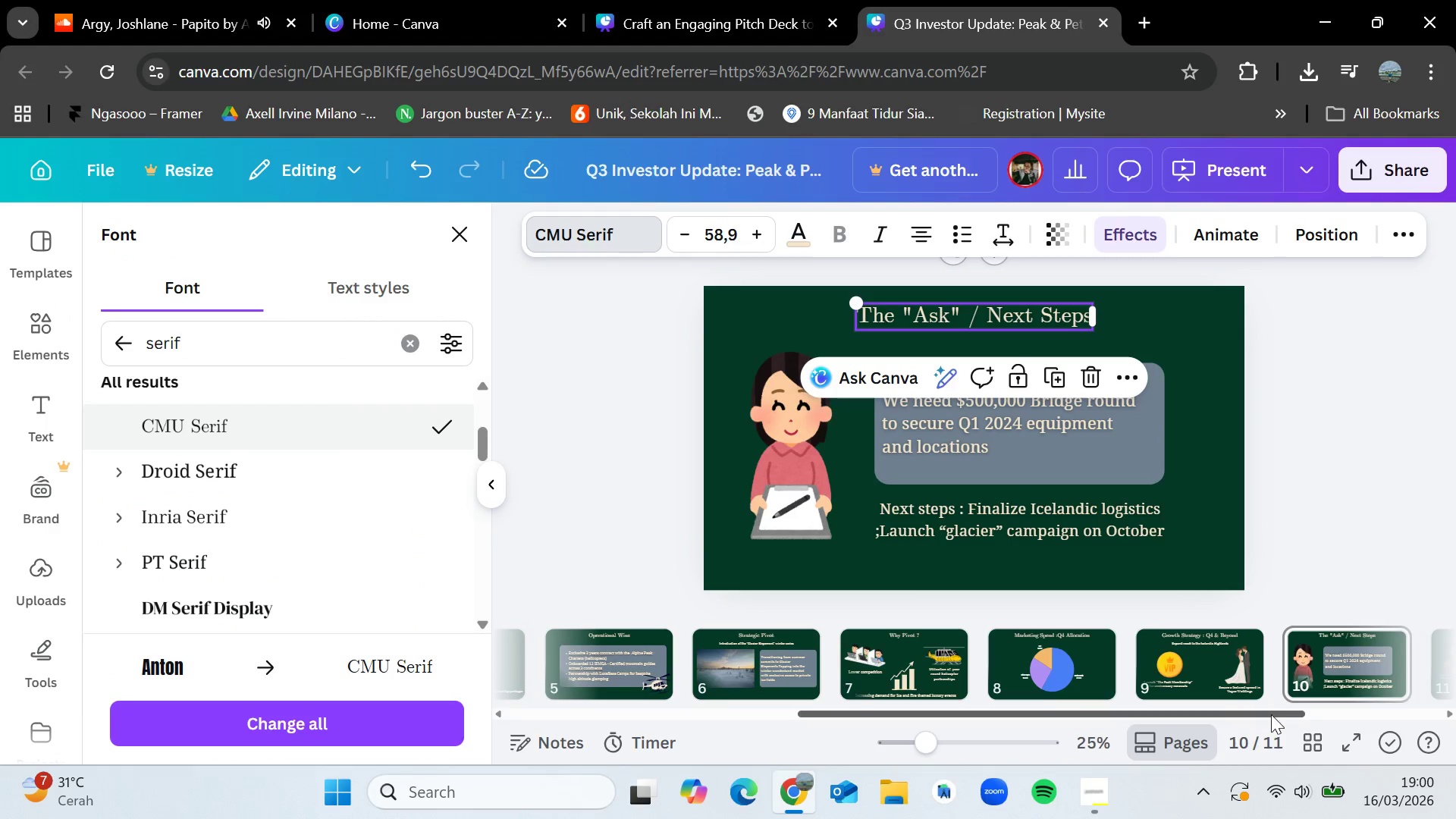 
left_click_drag(start_coordinate=[1268, 714], to_coordinate=[1398, 701])
 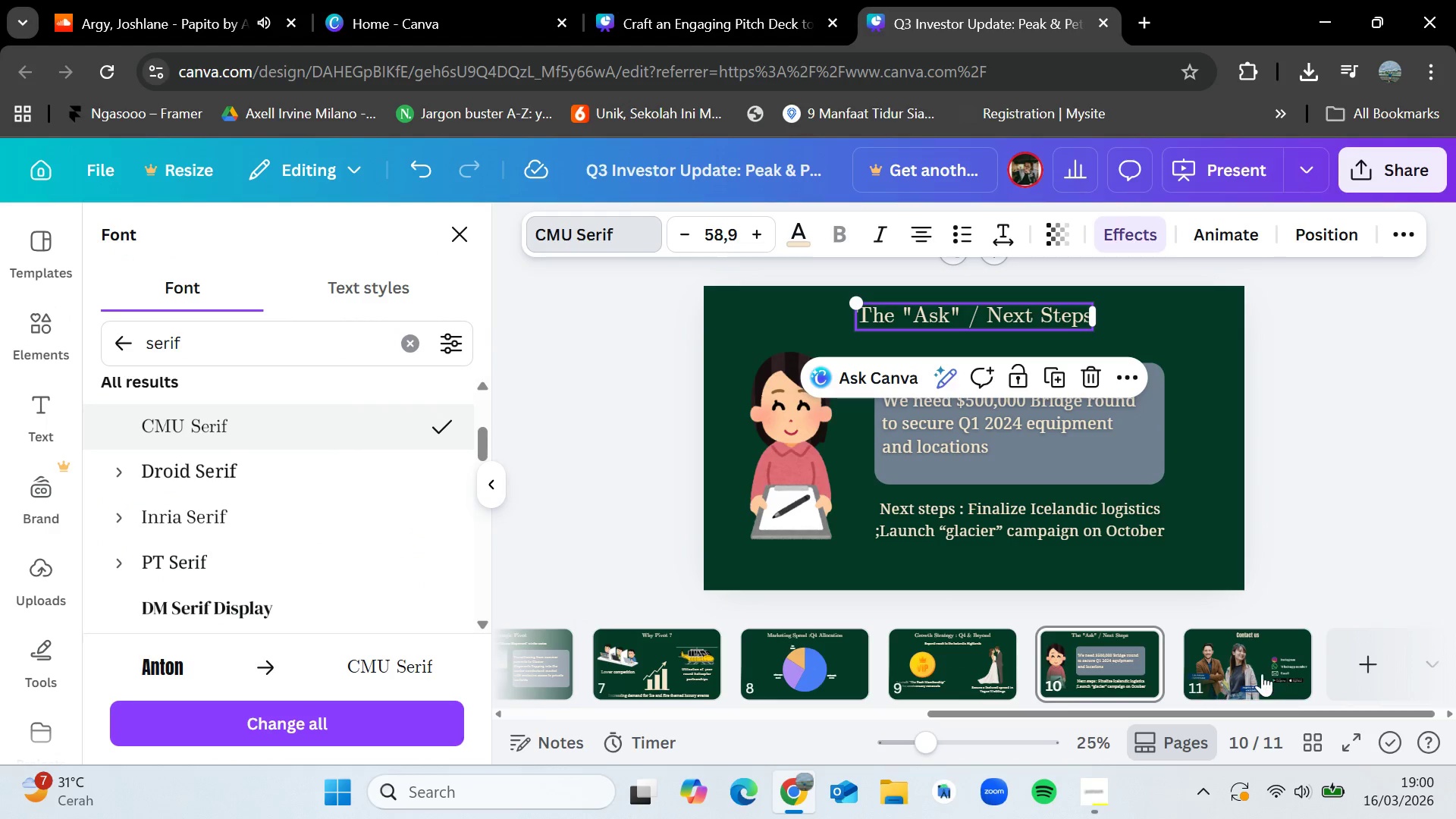 
left_click([1262, 673])
 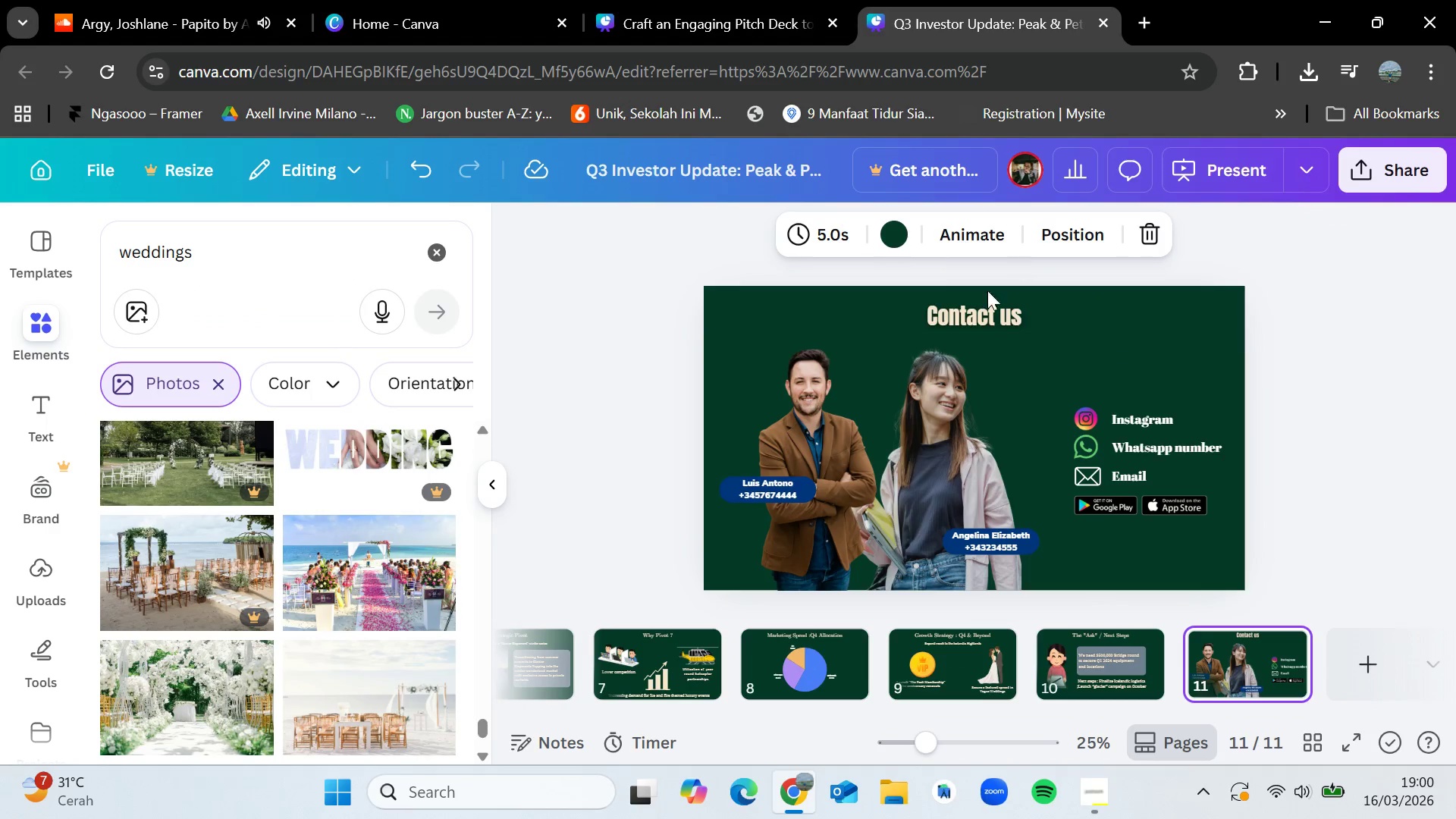 
left_click([967, 322])
 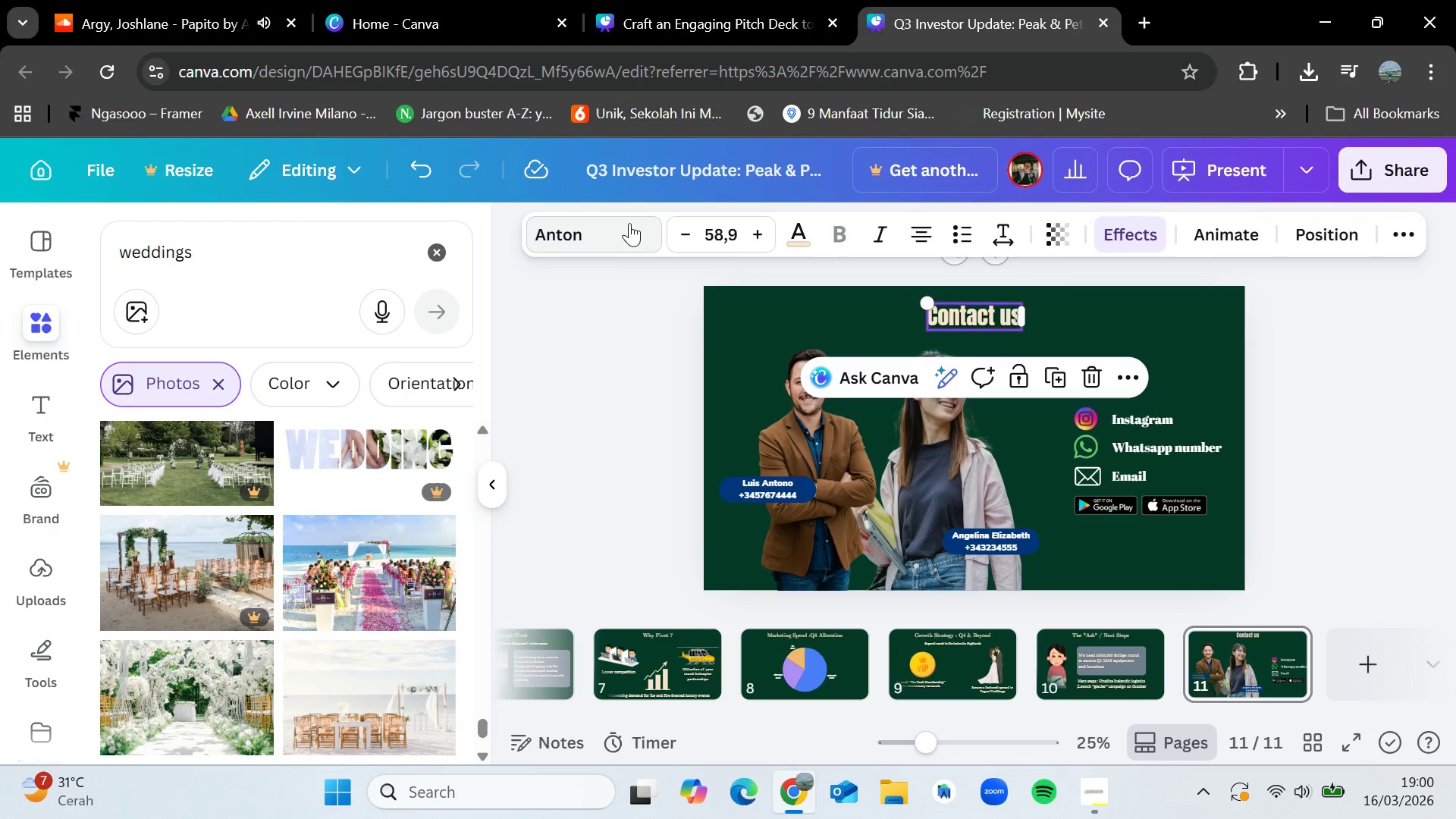 
left_click([592, 227])
 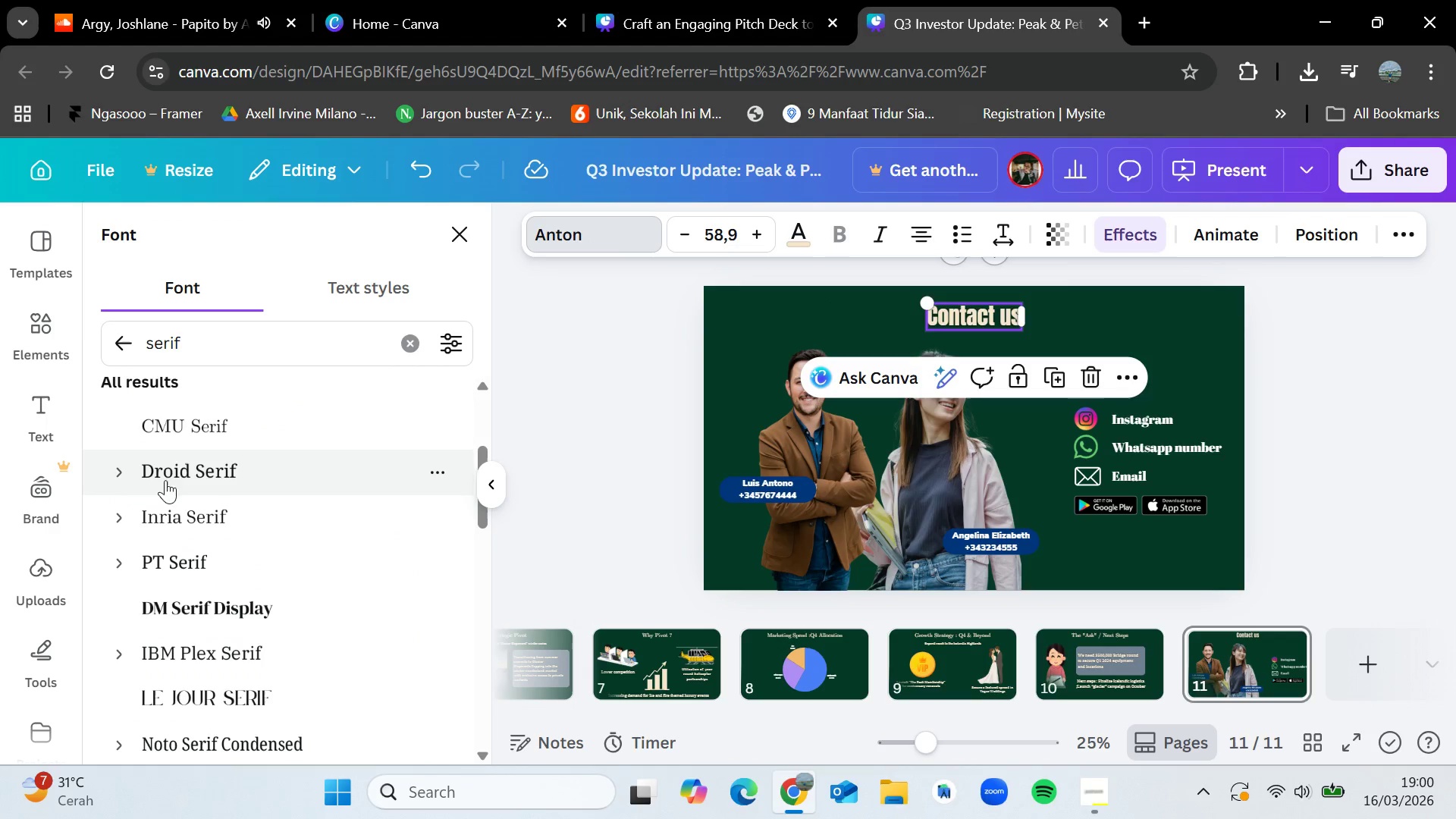 
left_click([187, 419])
 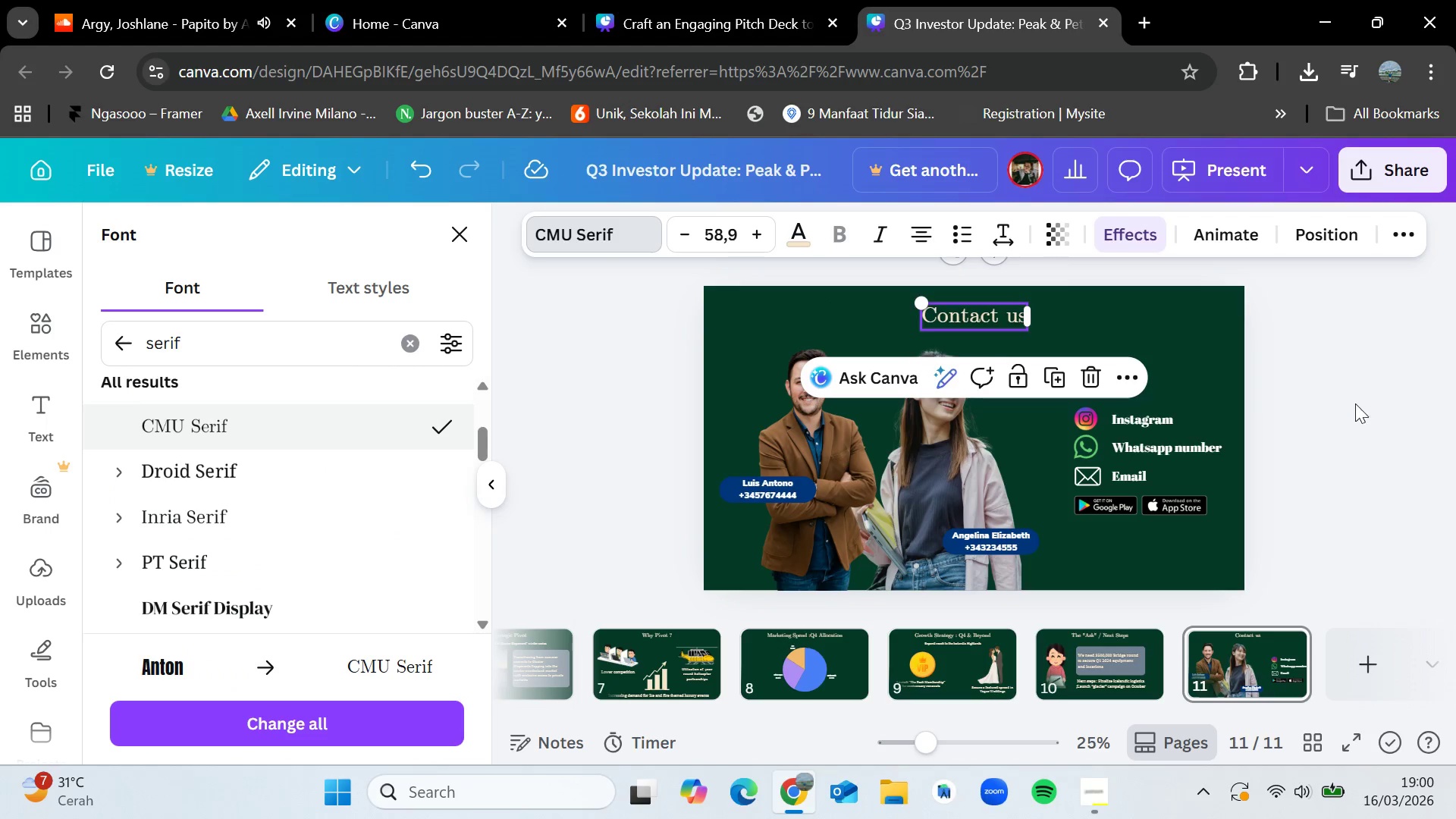 
left_click([1385, 426])
 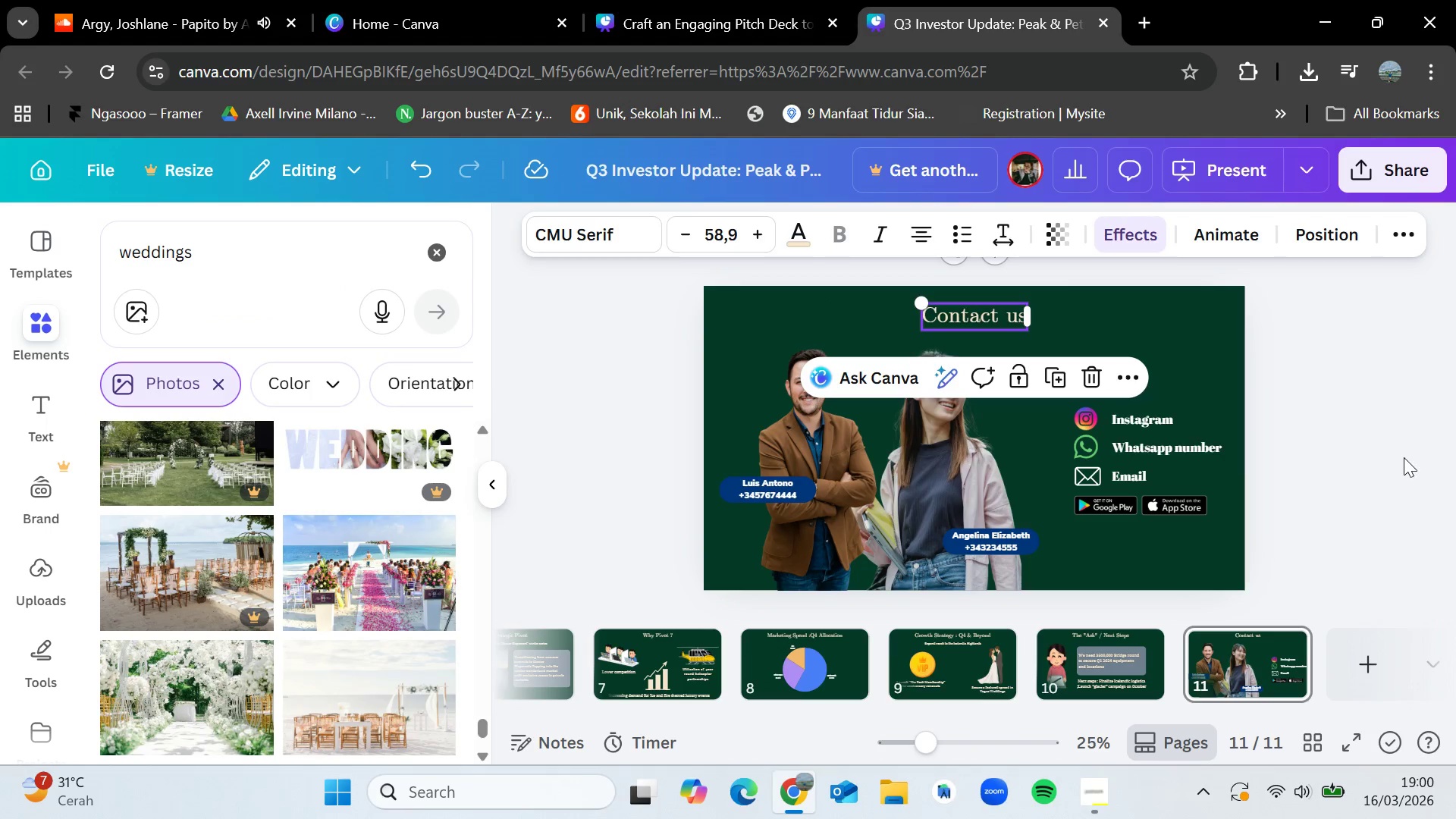 
left_click([1404, 457])
 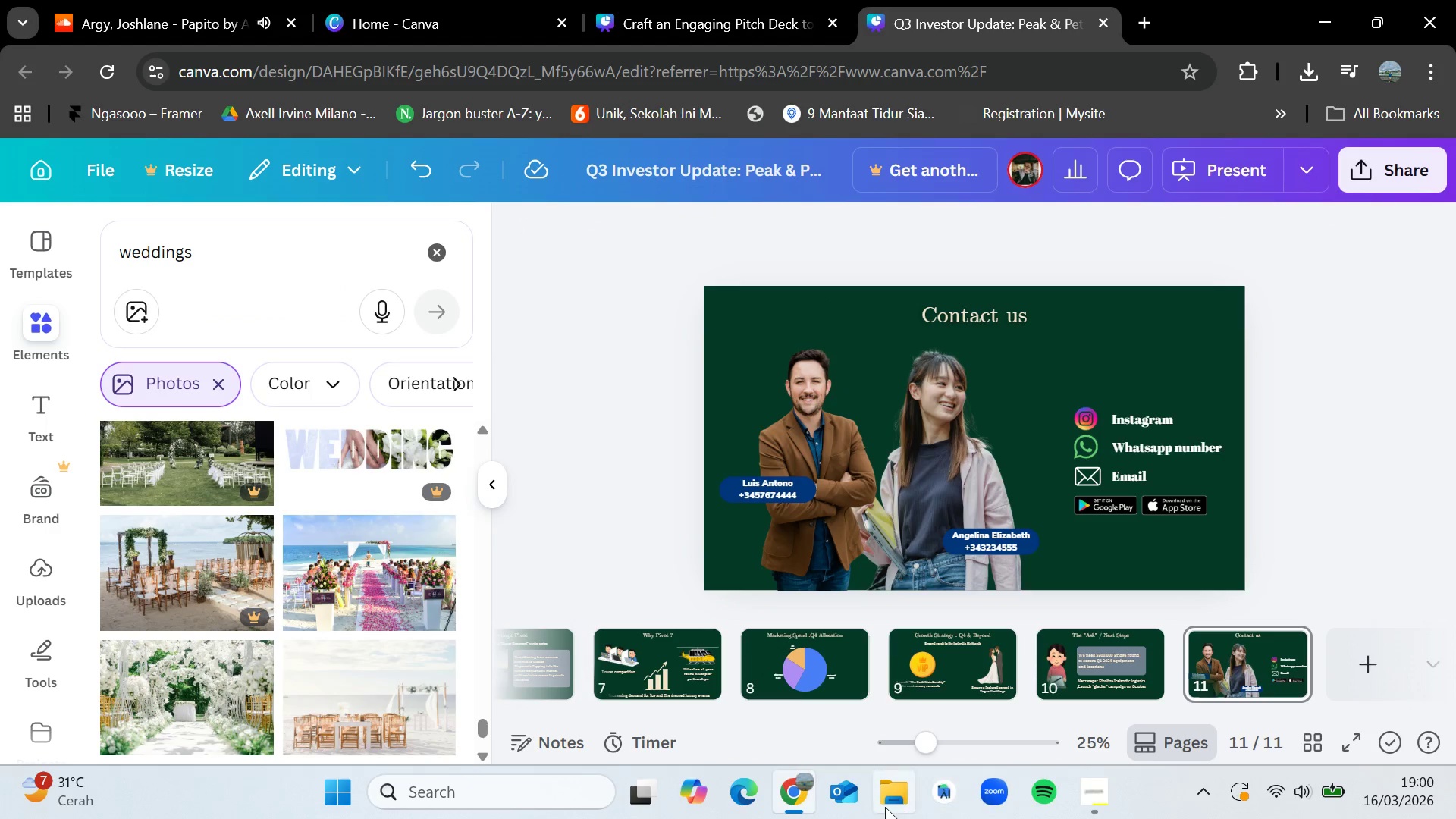 
left_click([880, 807])
 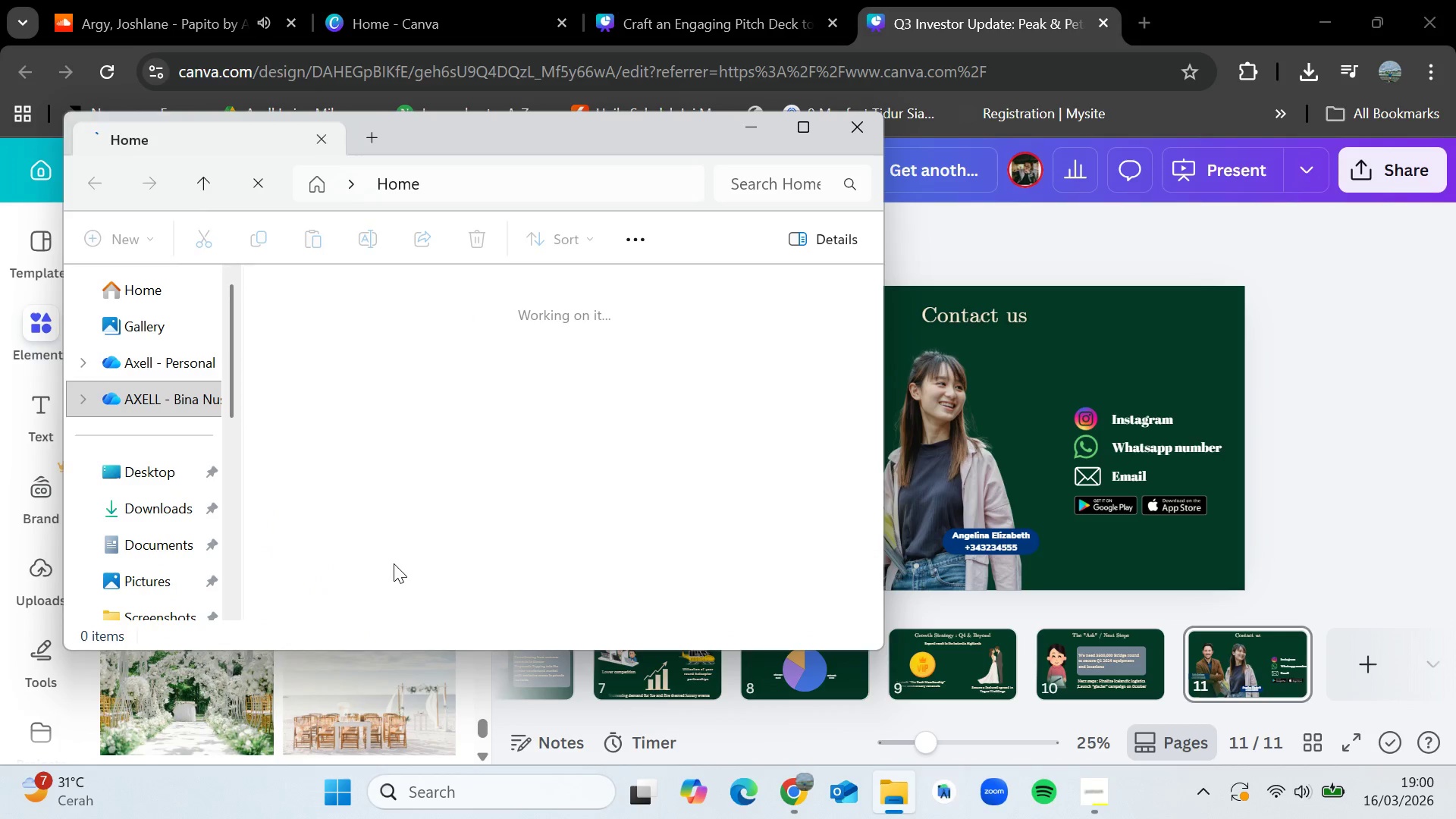 
left_click([167, 507])
 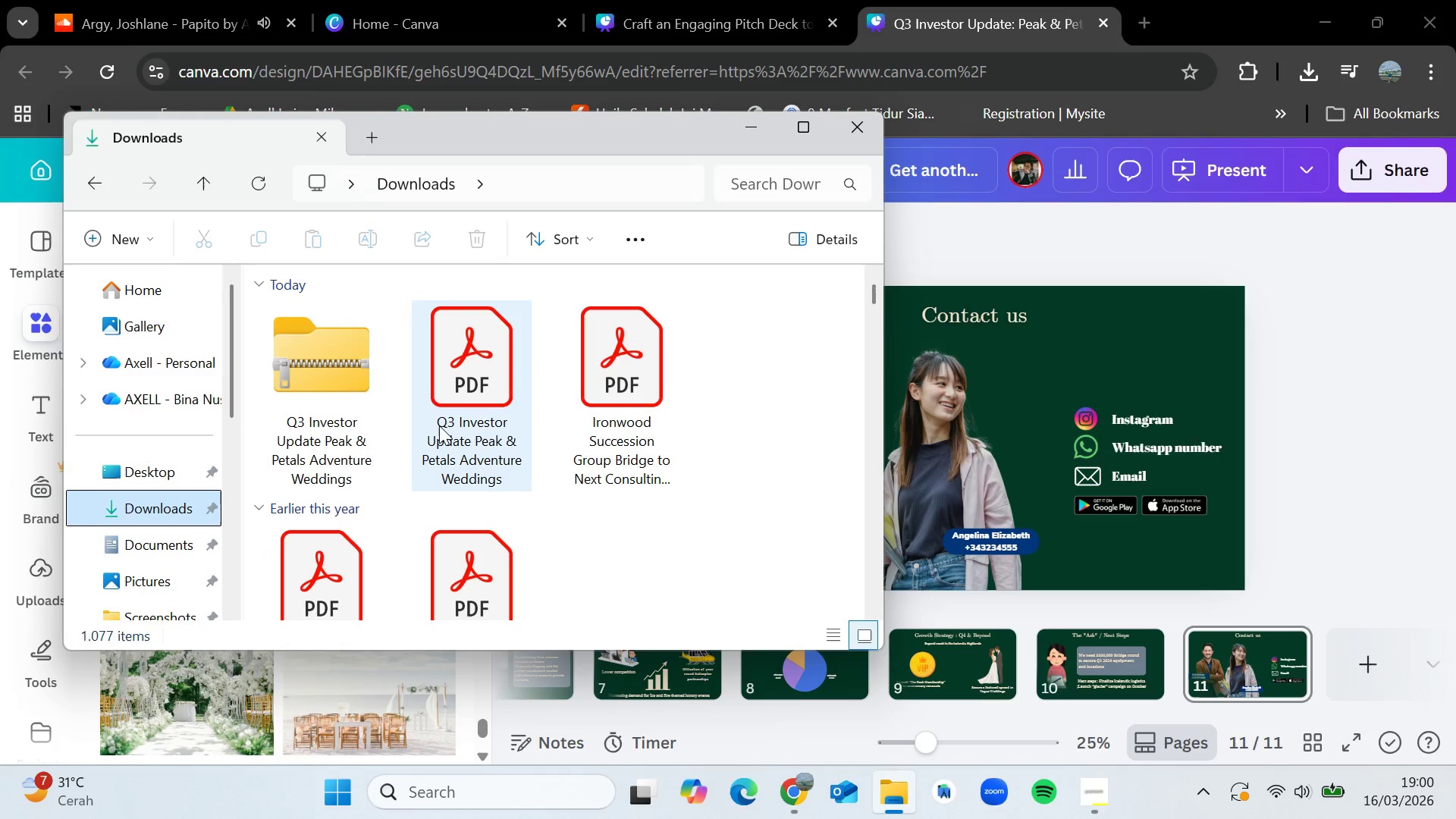 
left_click([485, 380])
 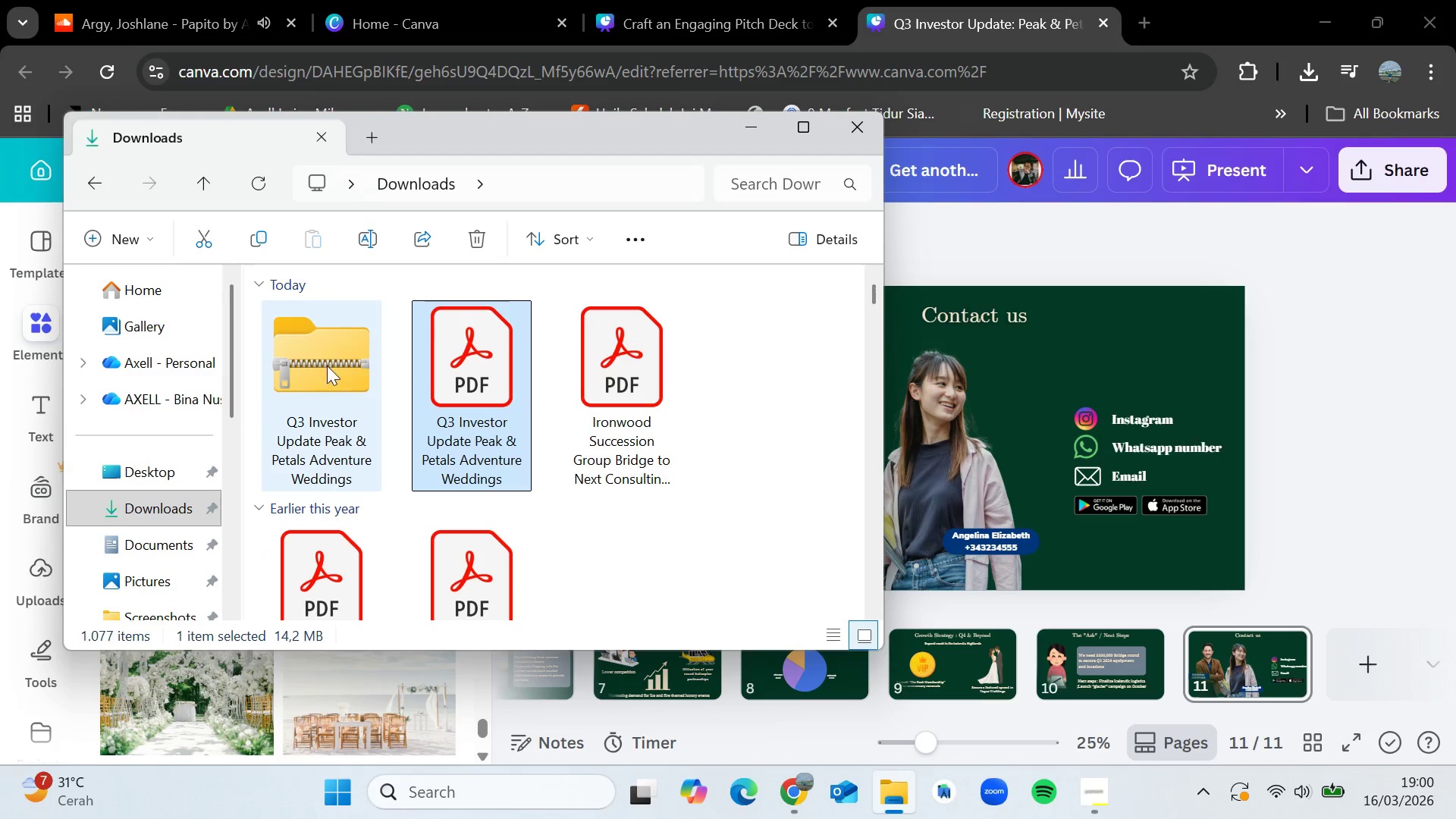 
hold_key(key=ShiftLeft, duration=0.61)
double_click([325, 365])
 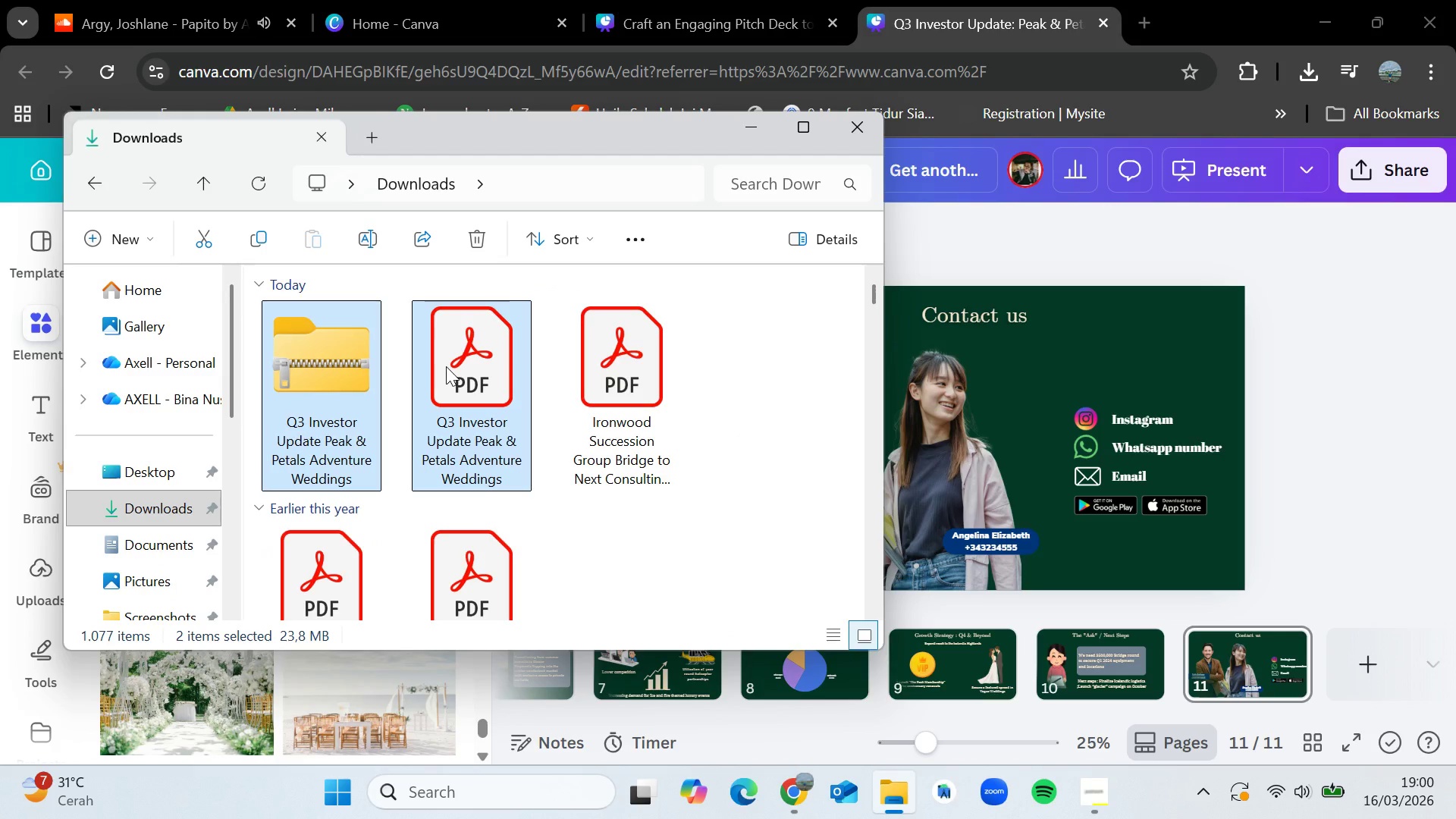 
key(Delete)
 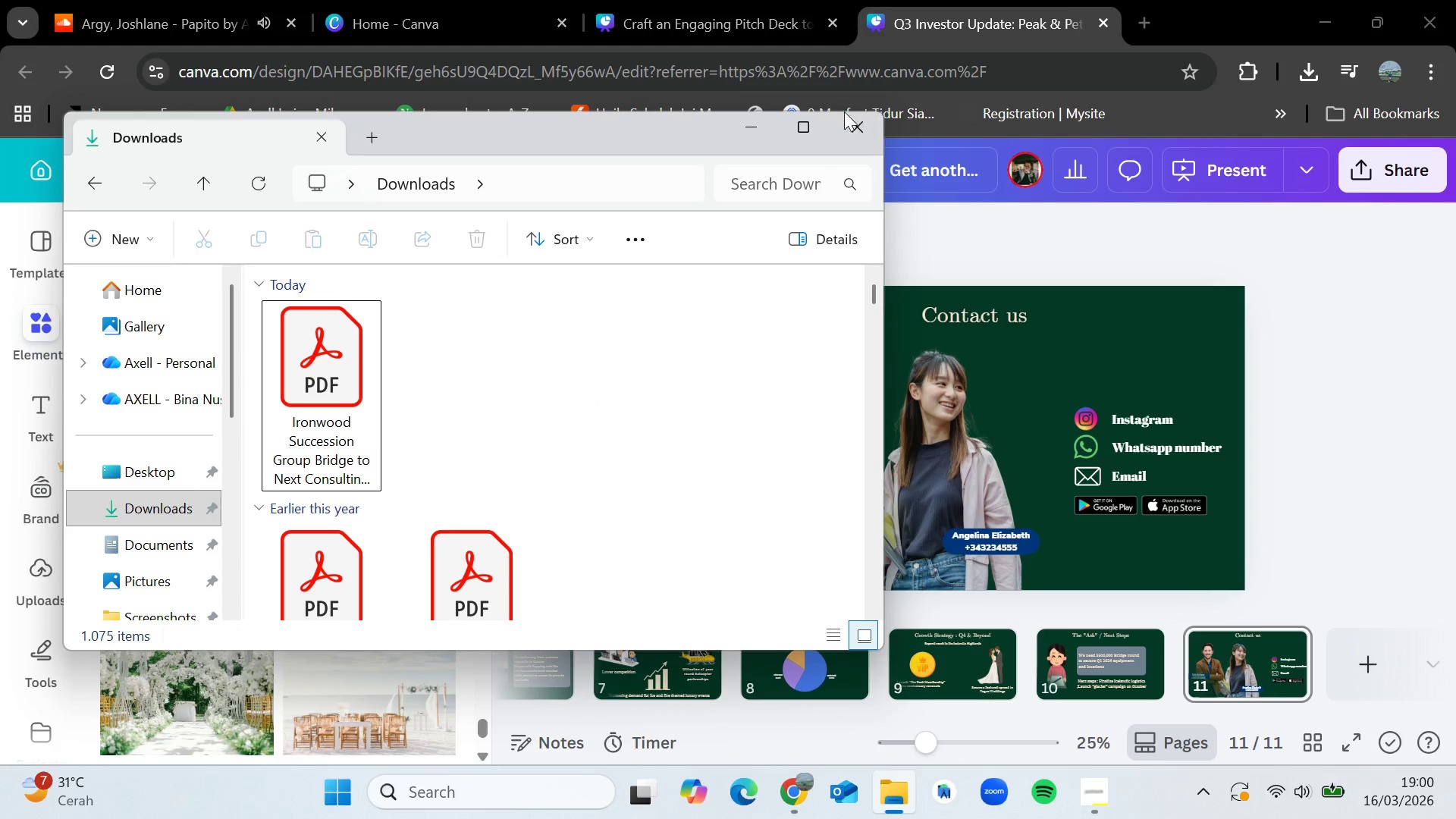 
left_click([853, 124])
 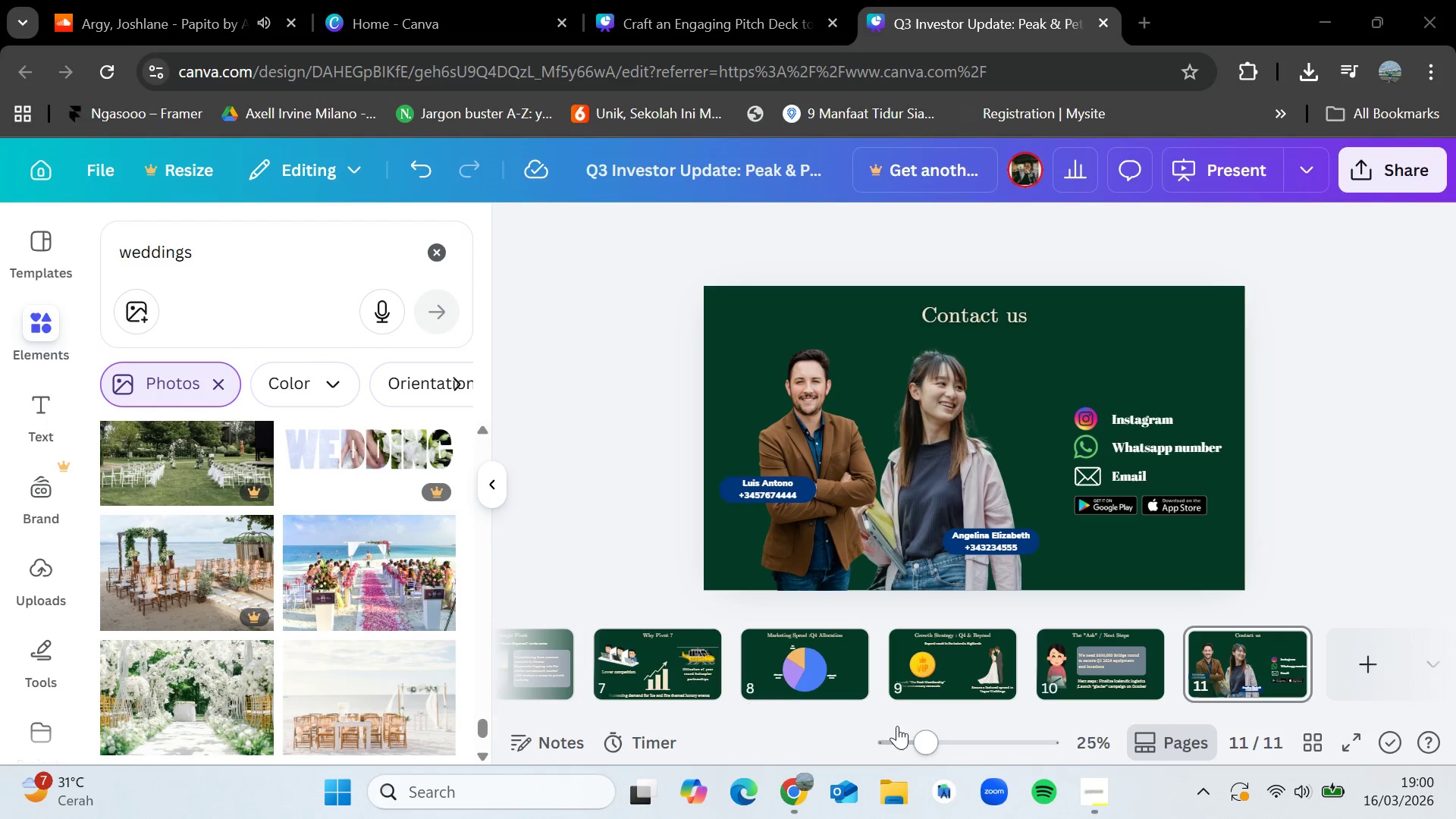 
left_click_drag(start_coordinate=[958, 714], to_coordinate=[498, 706])
 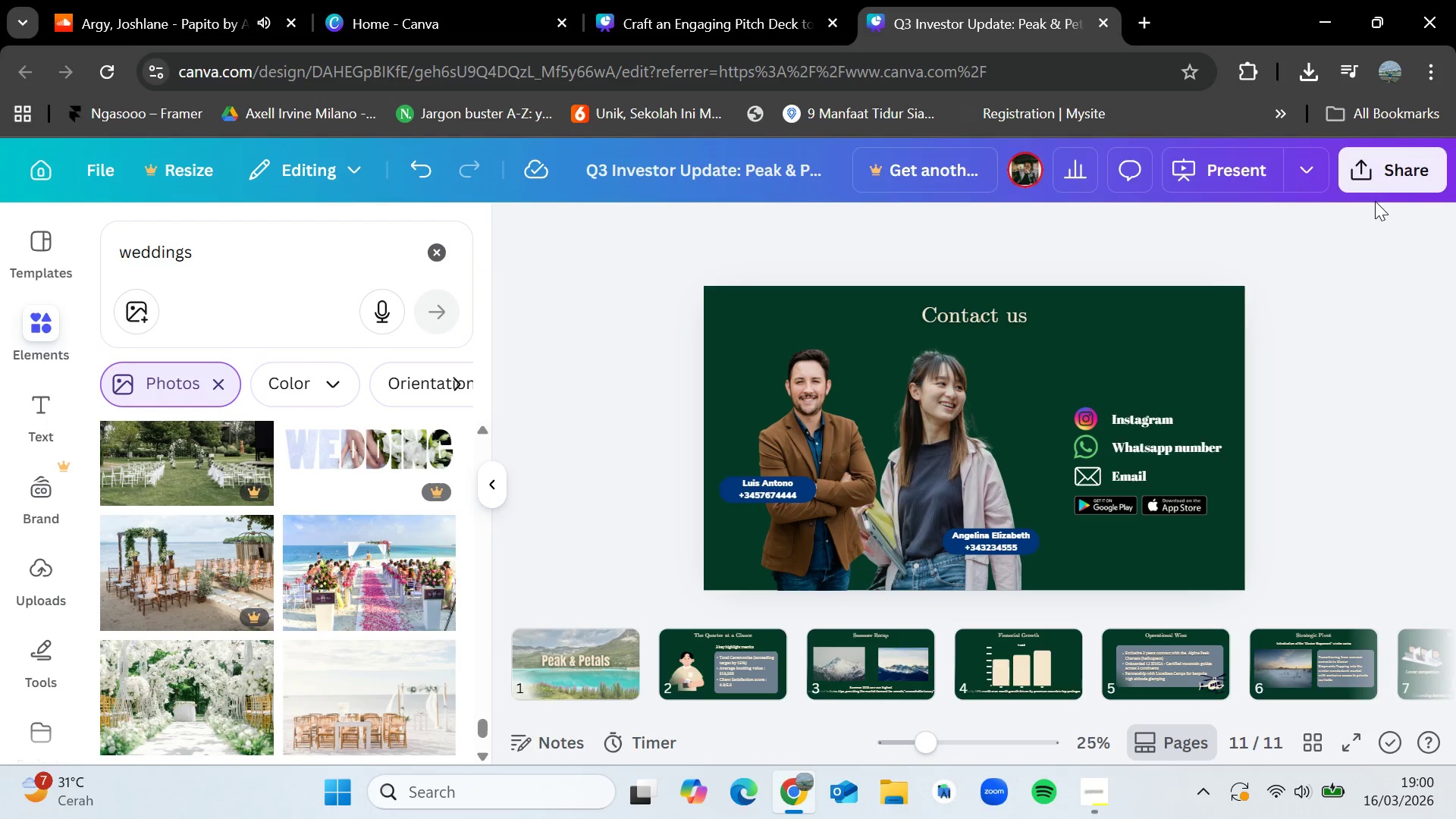 
left_click([1373, 175])
 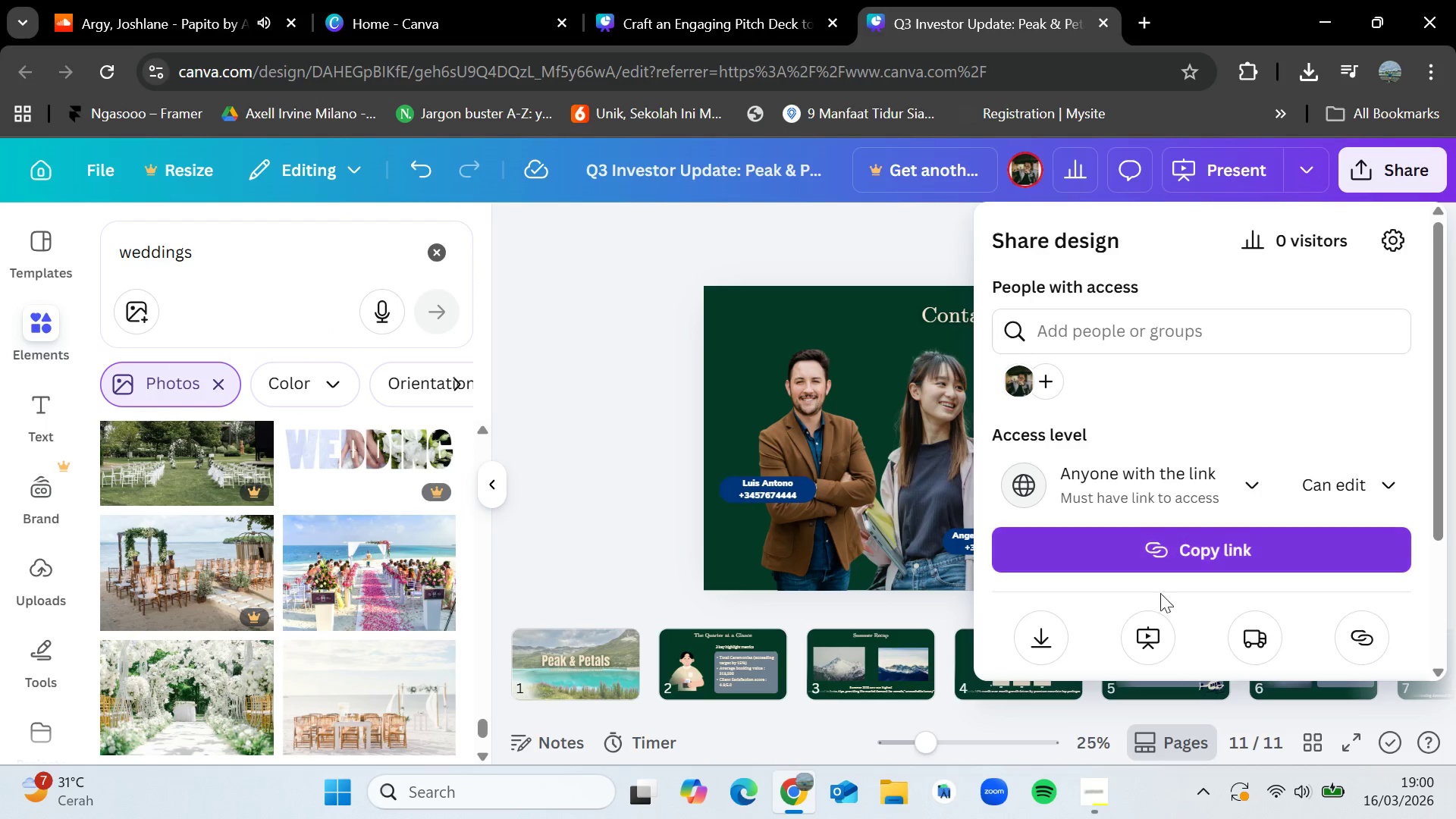 
left_click([1025, 644])
 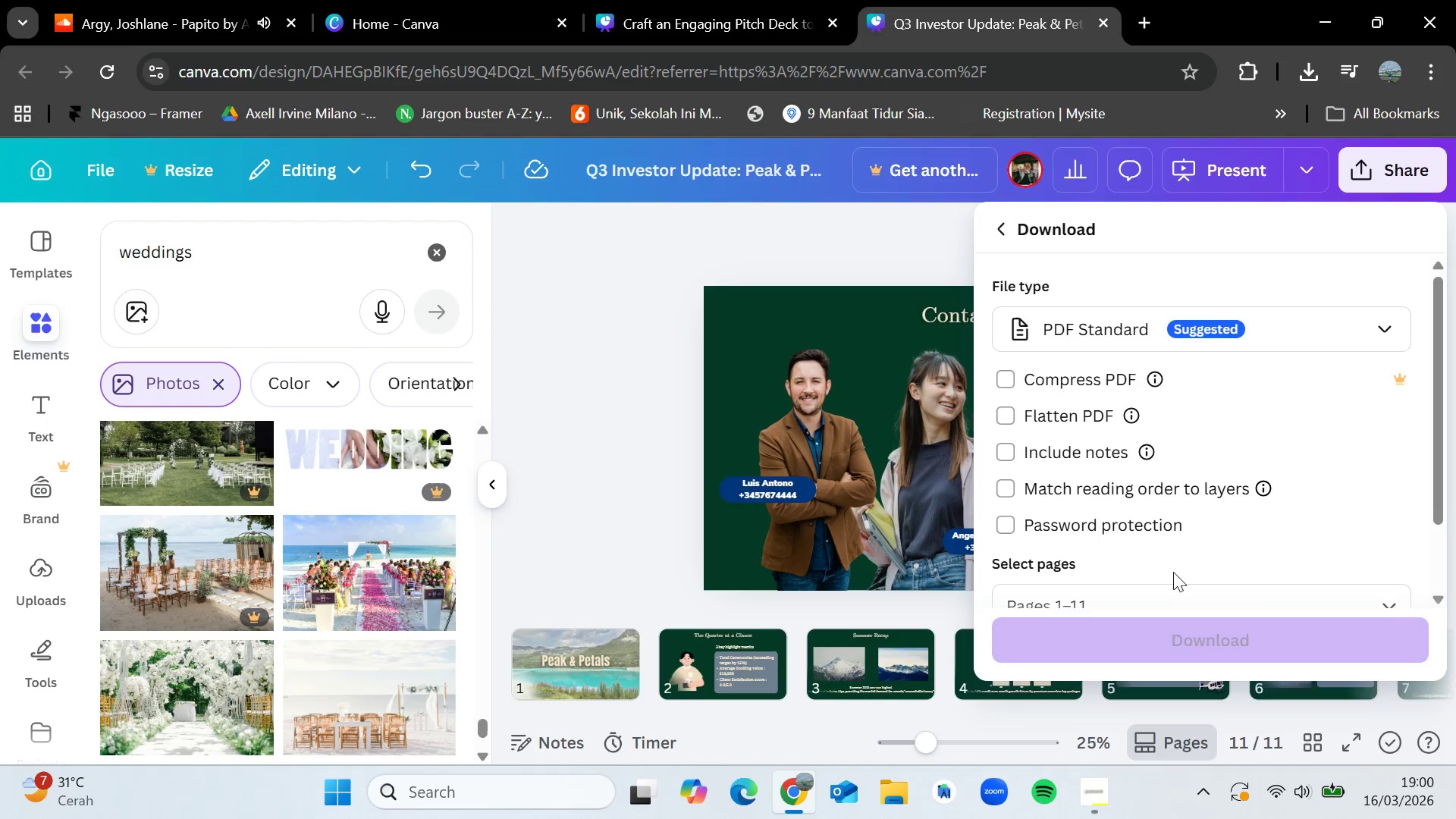 
left_click([1173, 635])
 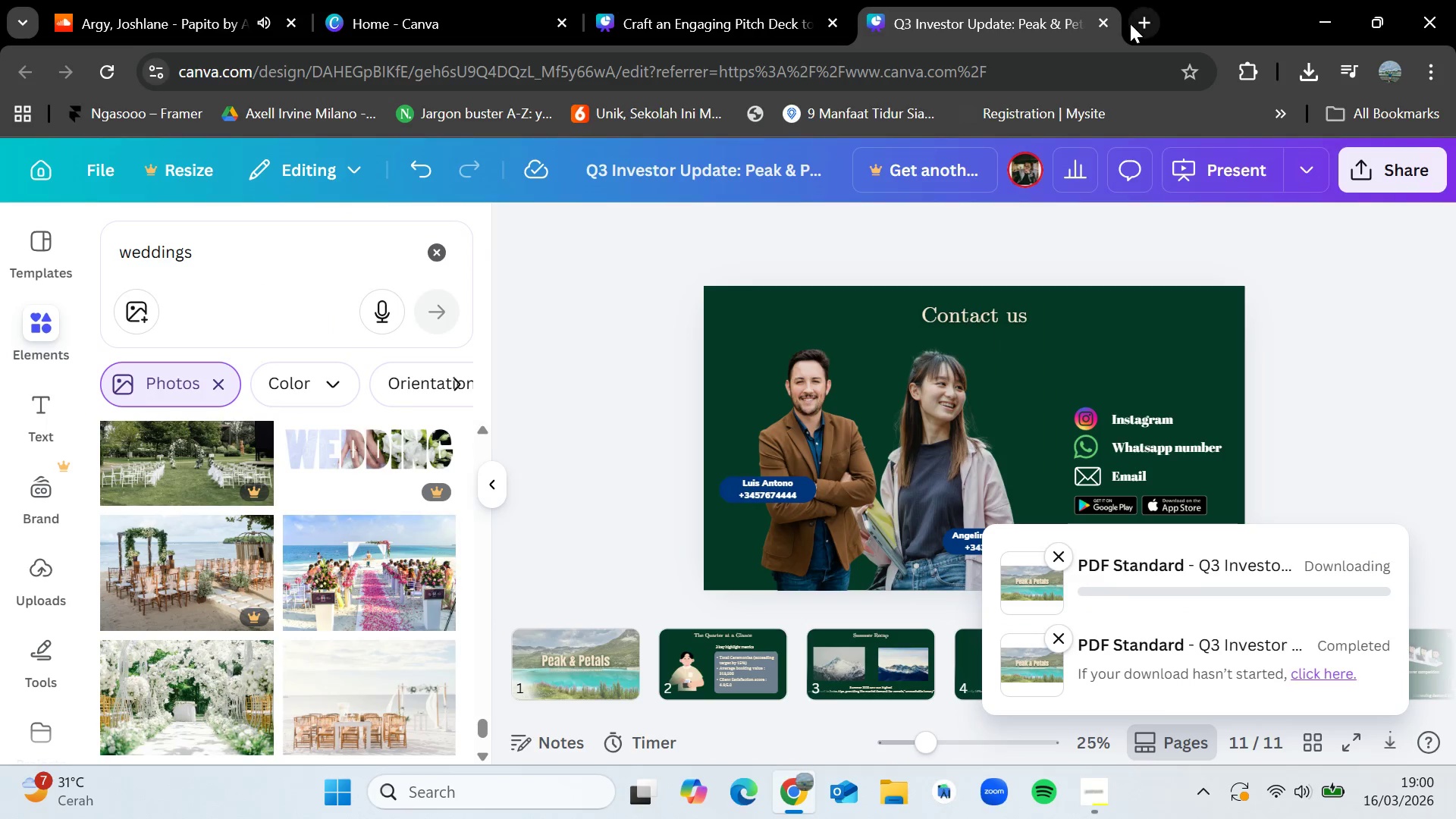 
left_click([1138, 20])
 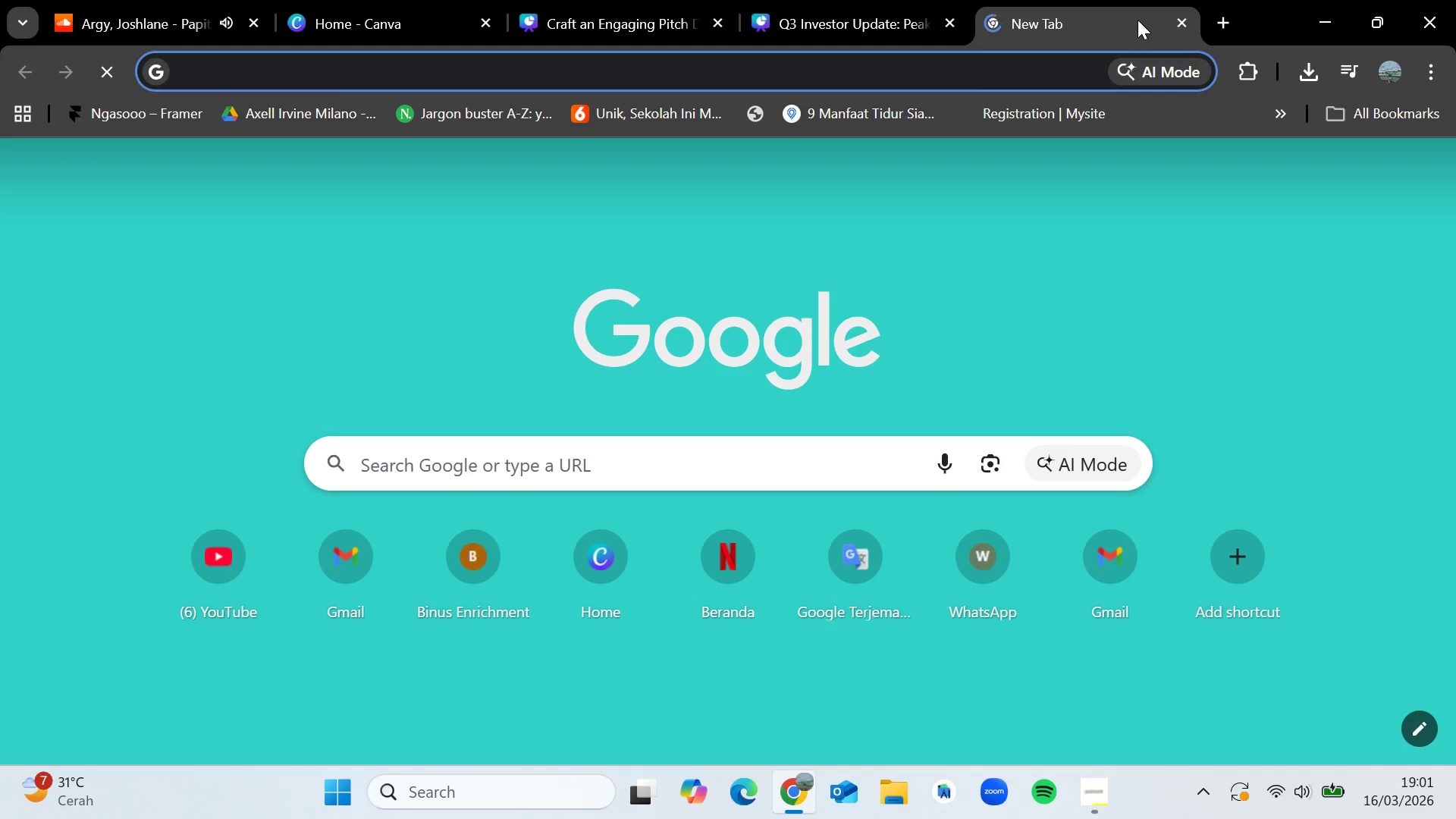 
type(pdf )
 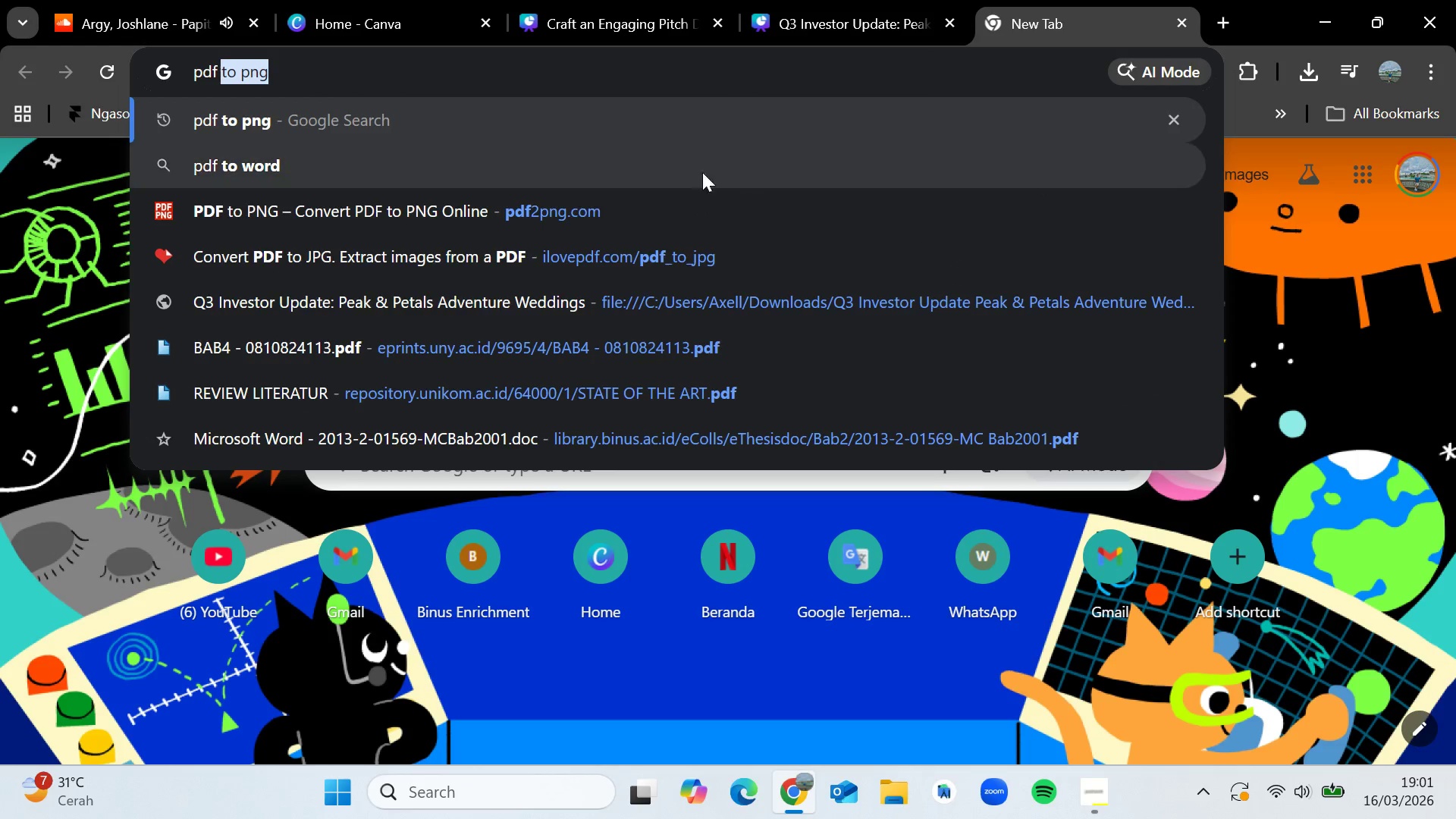 
left_click([657, 200])
 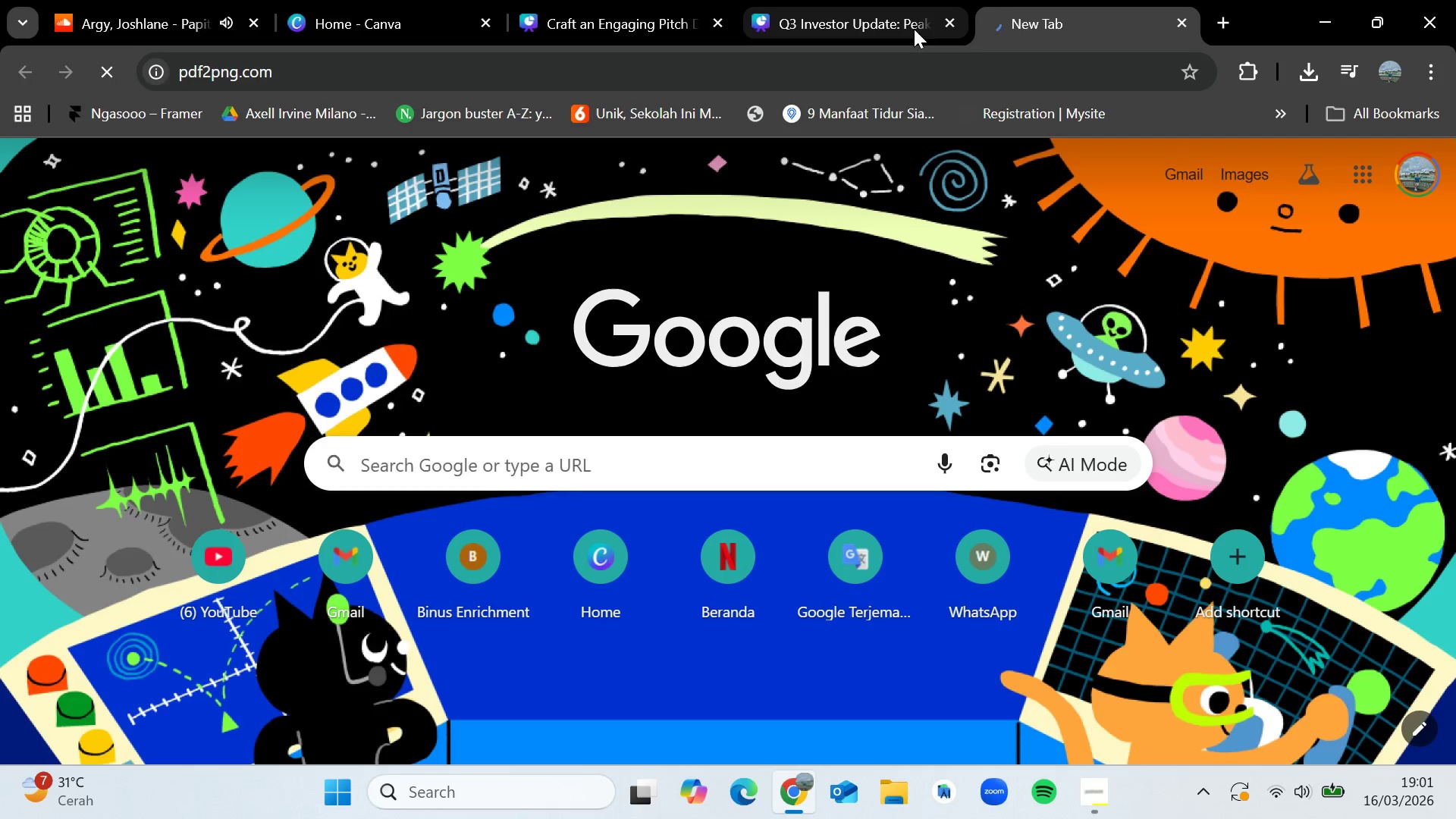 
left_click([913, 29])
 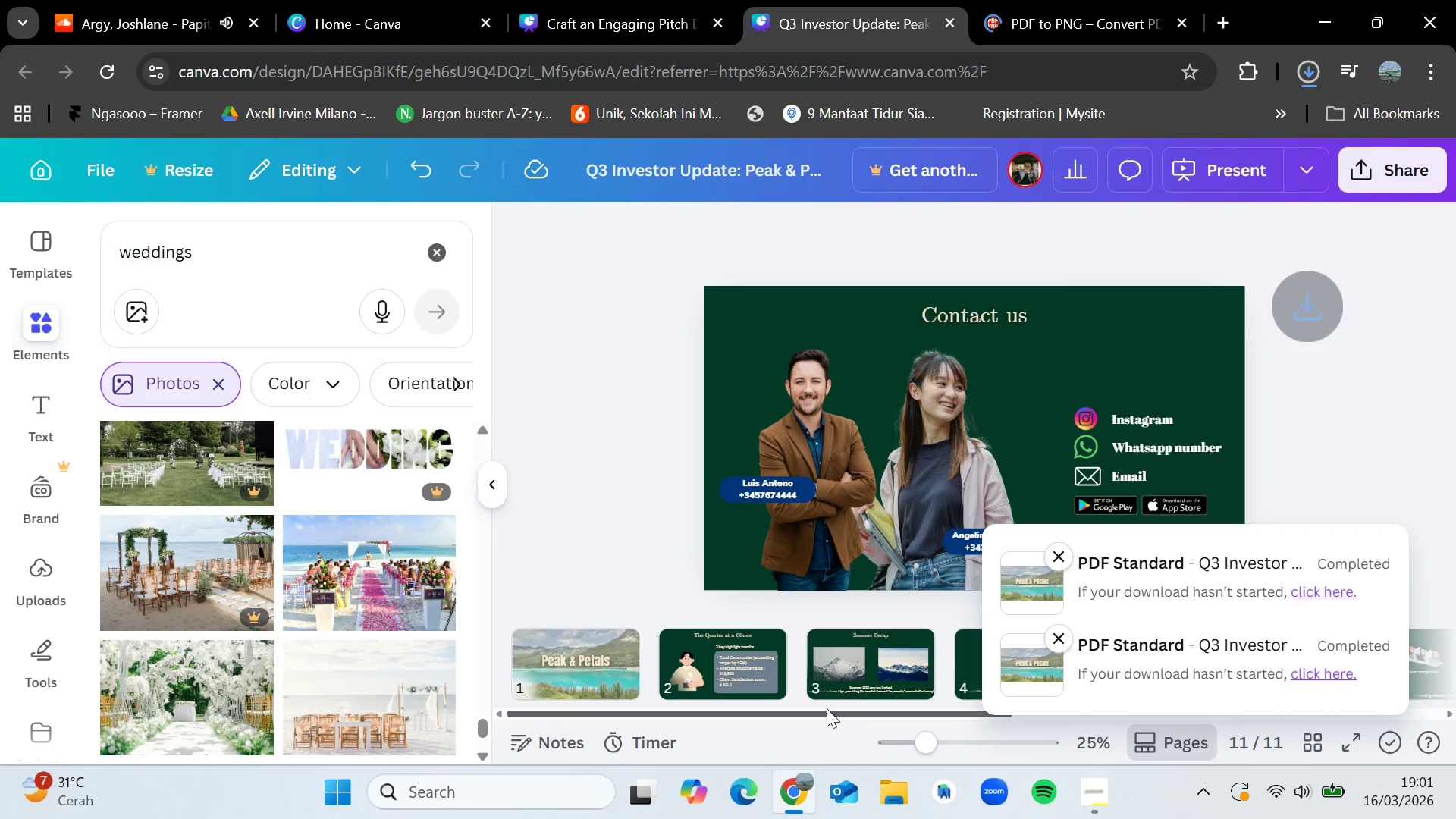 
left_click_drag(start_coordinate=[825, 712], to_coordinate=[578, 696])
 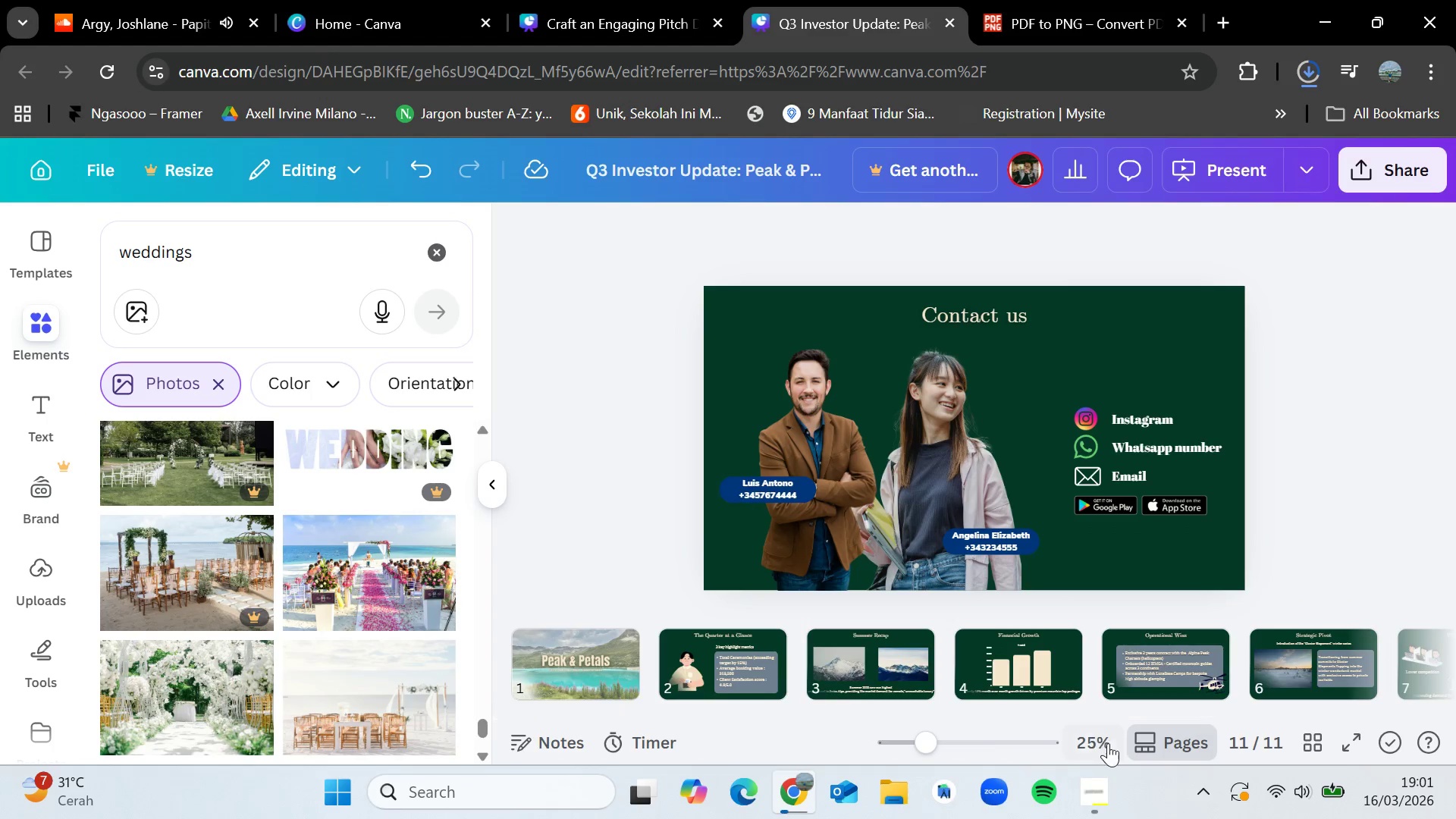 
mouse_move([1087, 772])
 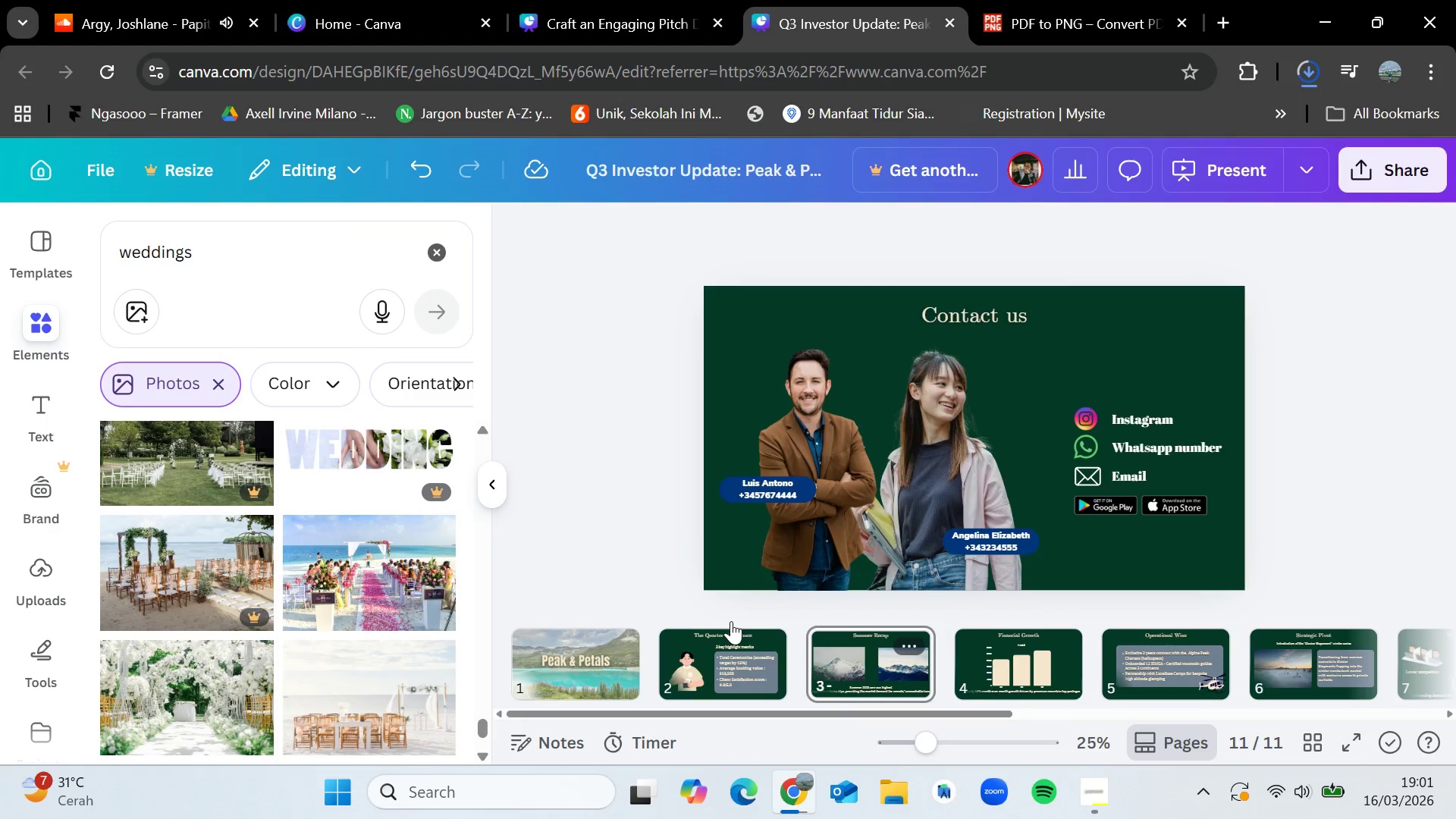 
double_click([709, 613])
 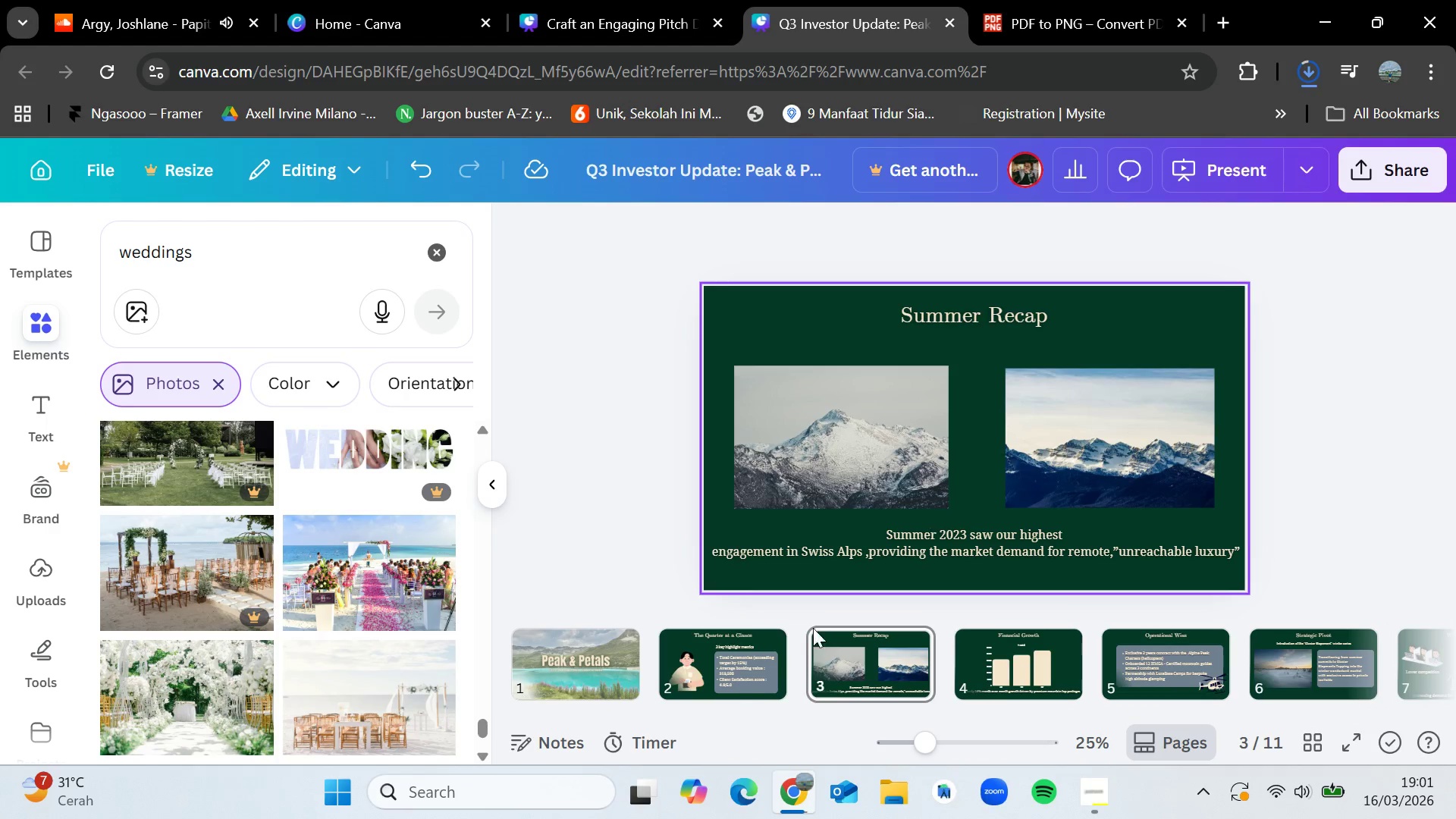 
left_click([717, 684])
 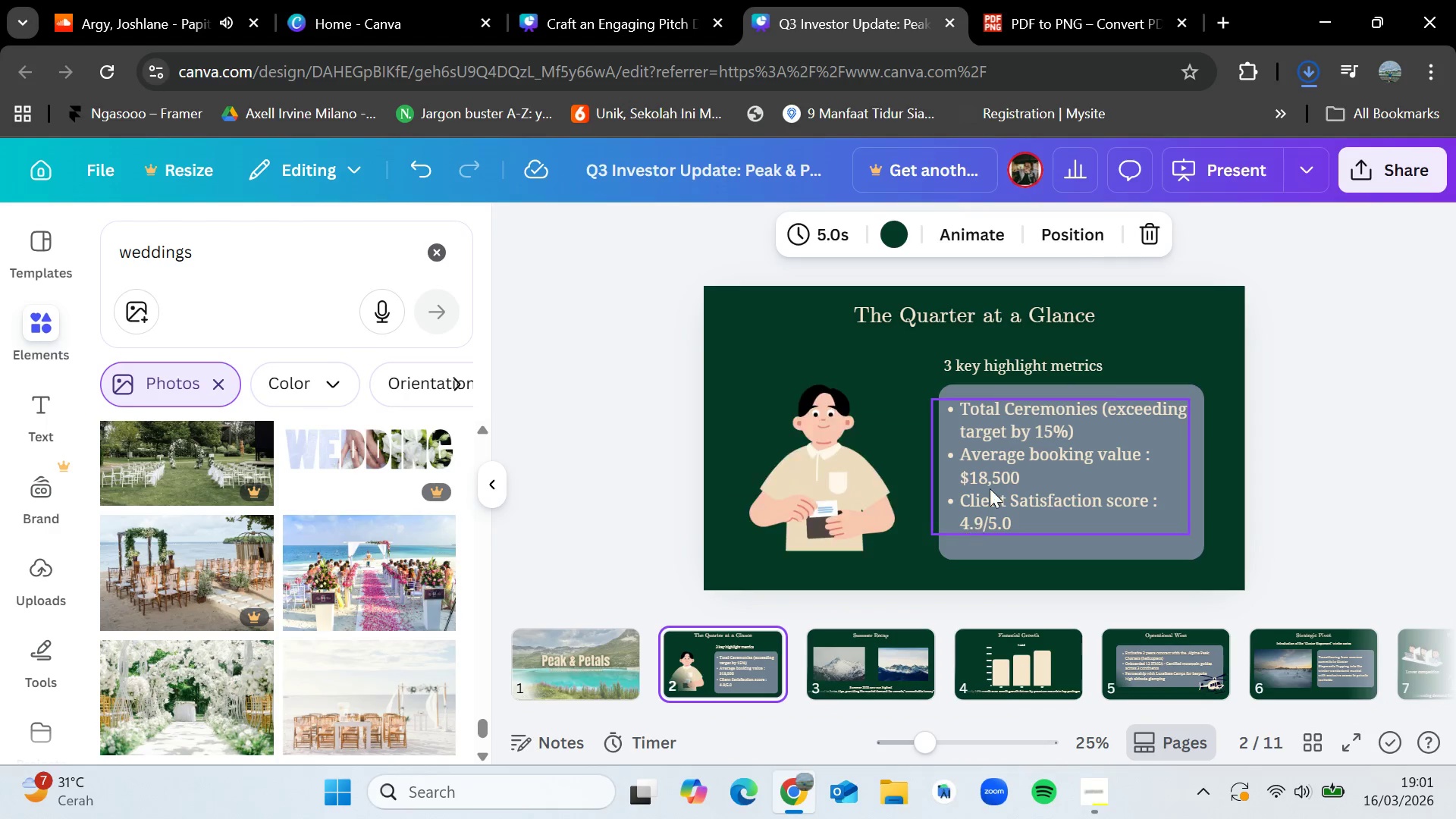 
left_click([994, 482])
 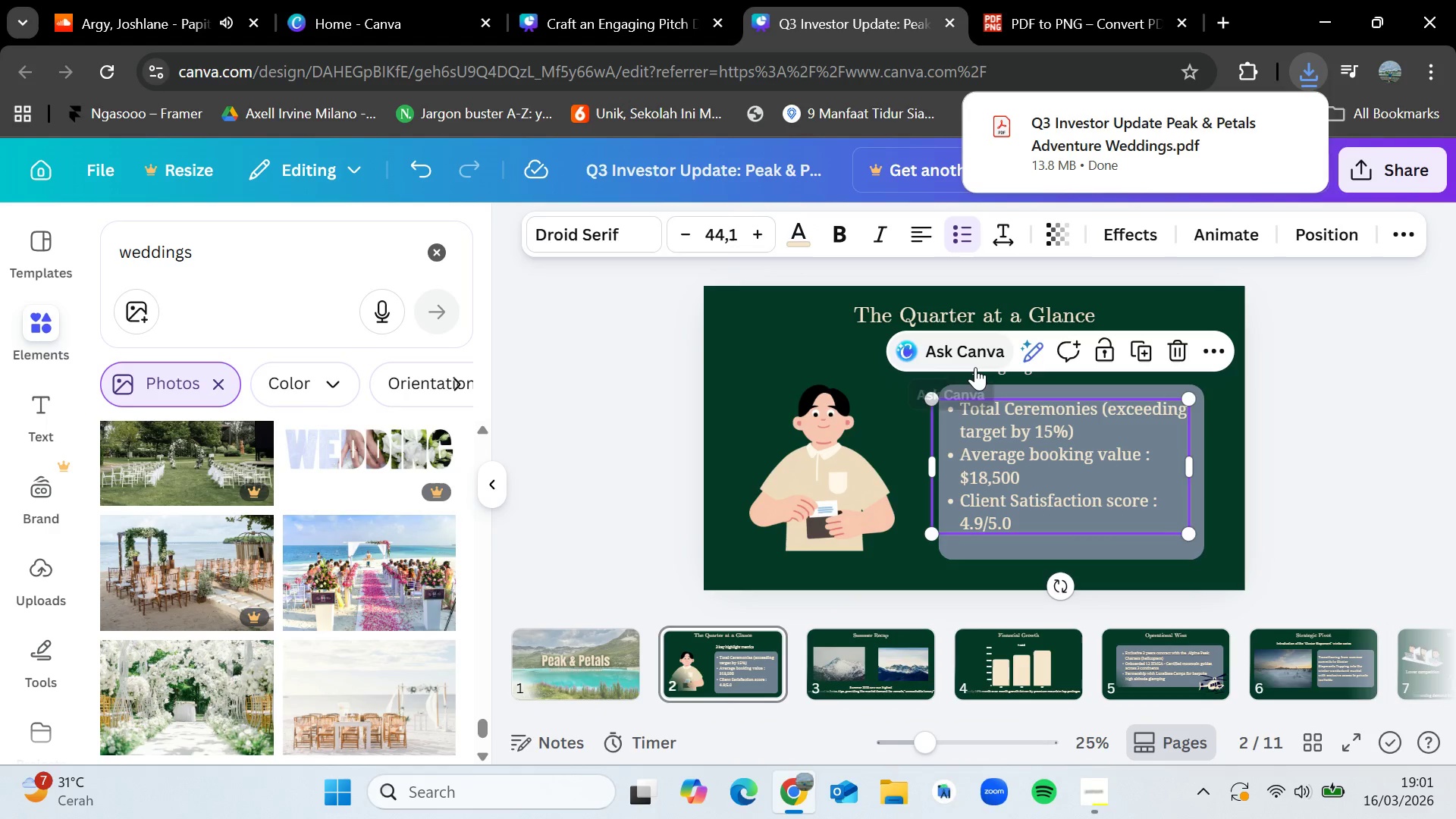 
left_click([868, 642])
 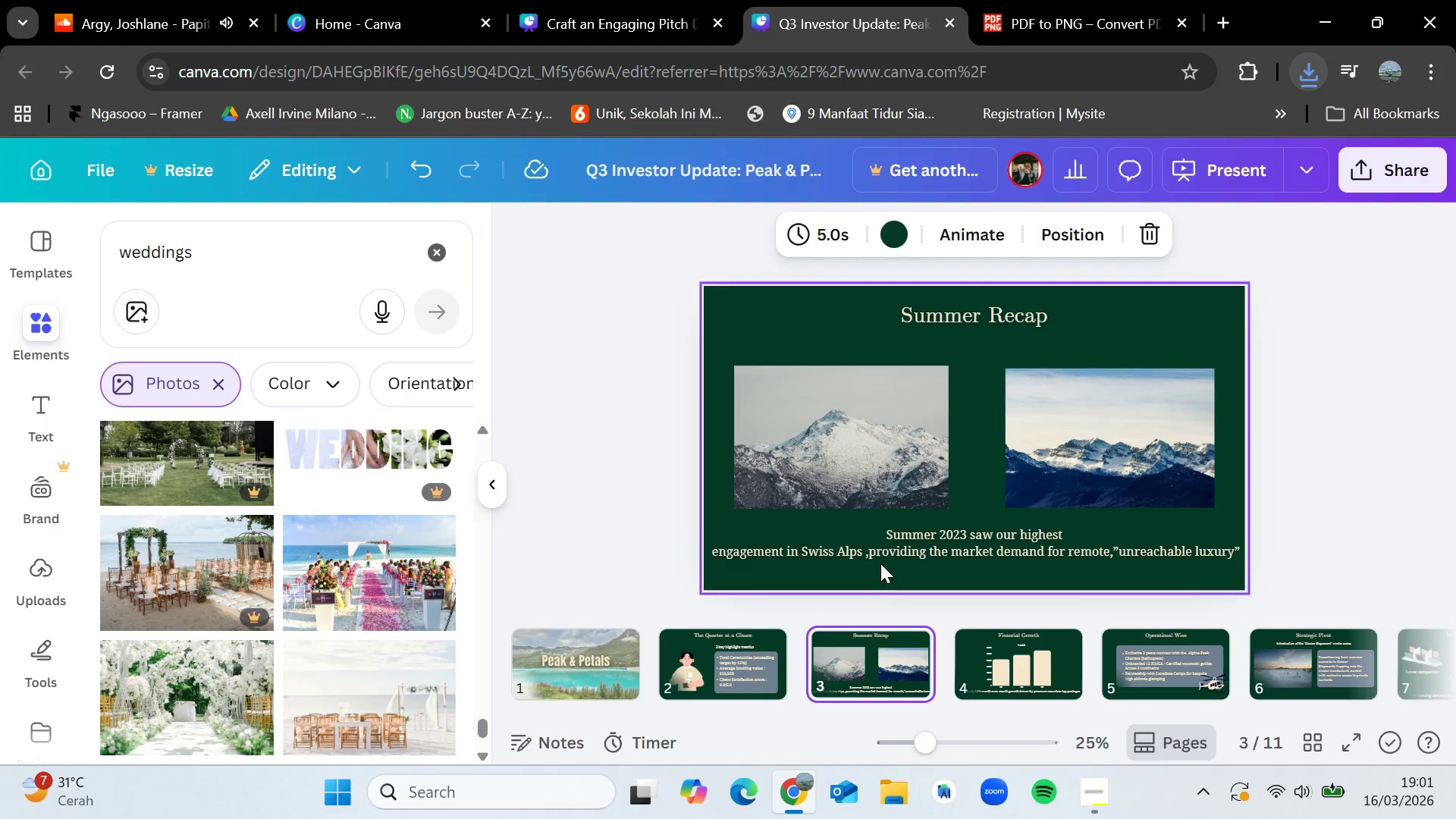 
left_click([884, 548])
 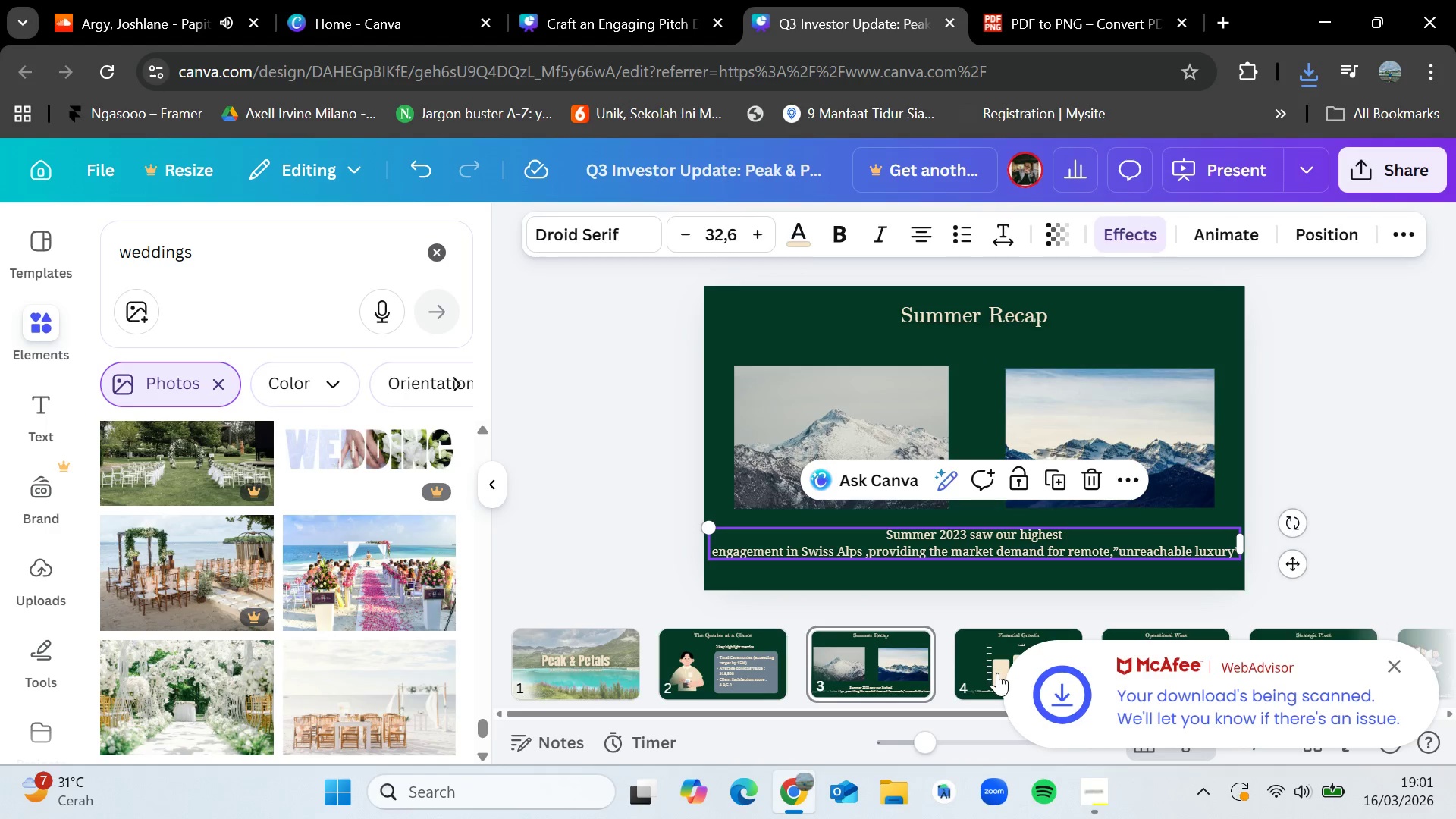 
left_click([979, 659])
 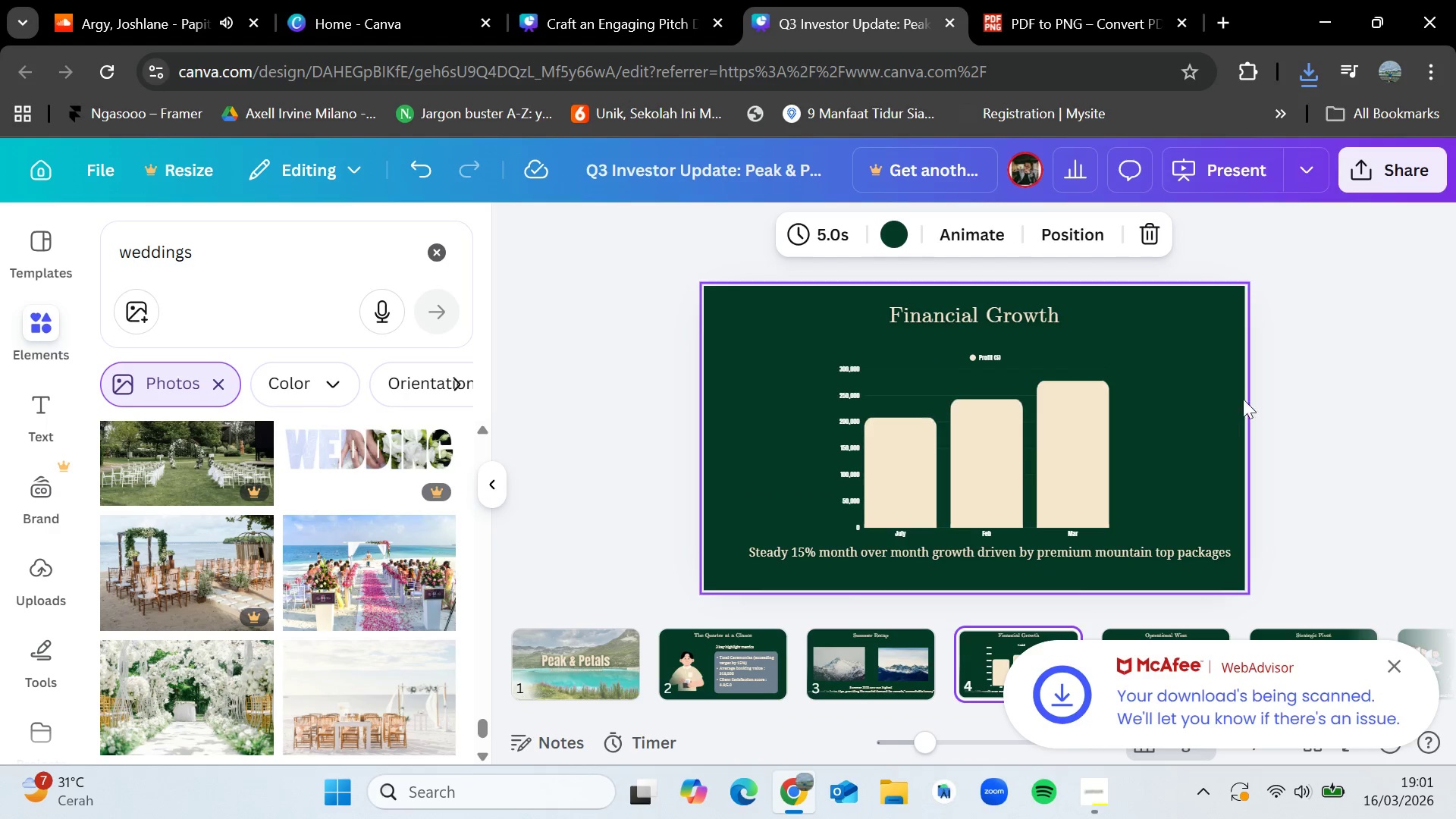 
left_click([1292, 388])